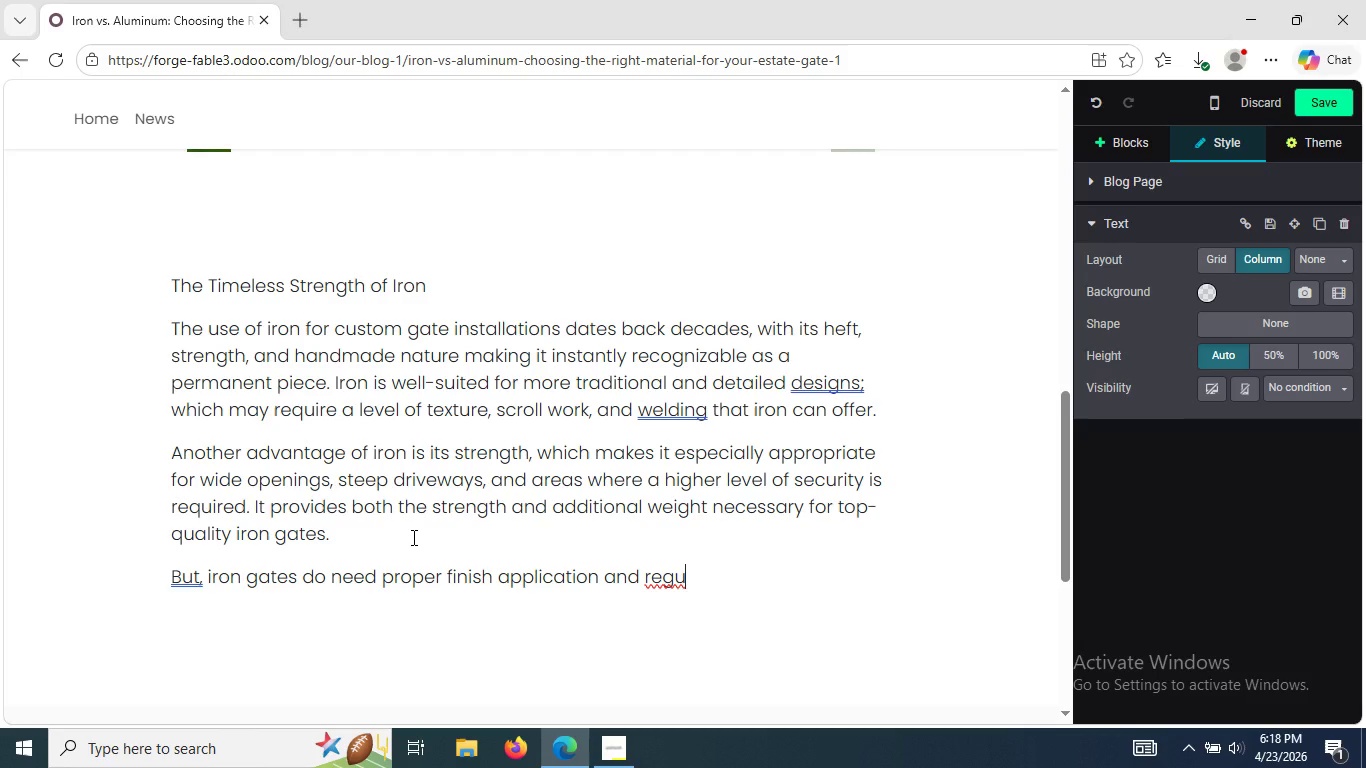 
type(lar care, such)
 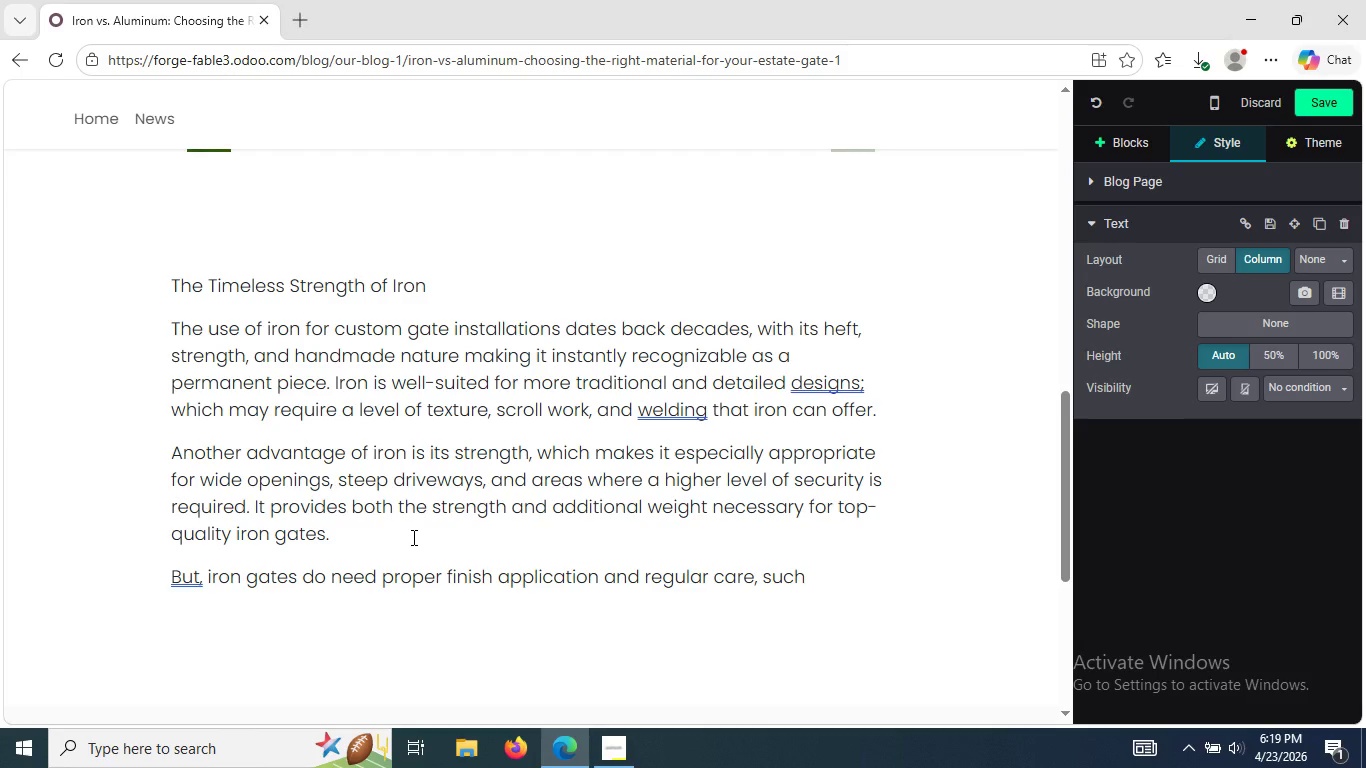 
wait(9.08)
 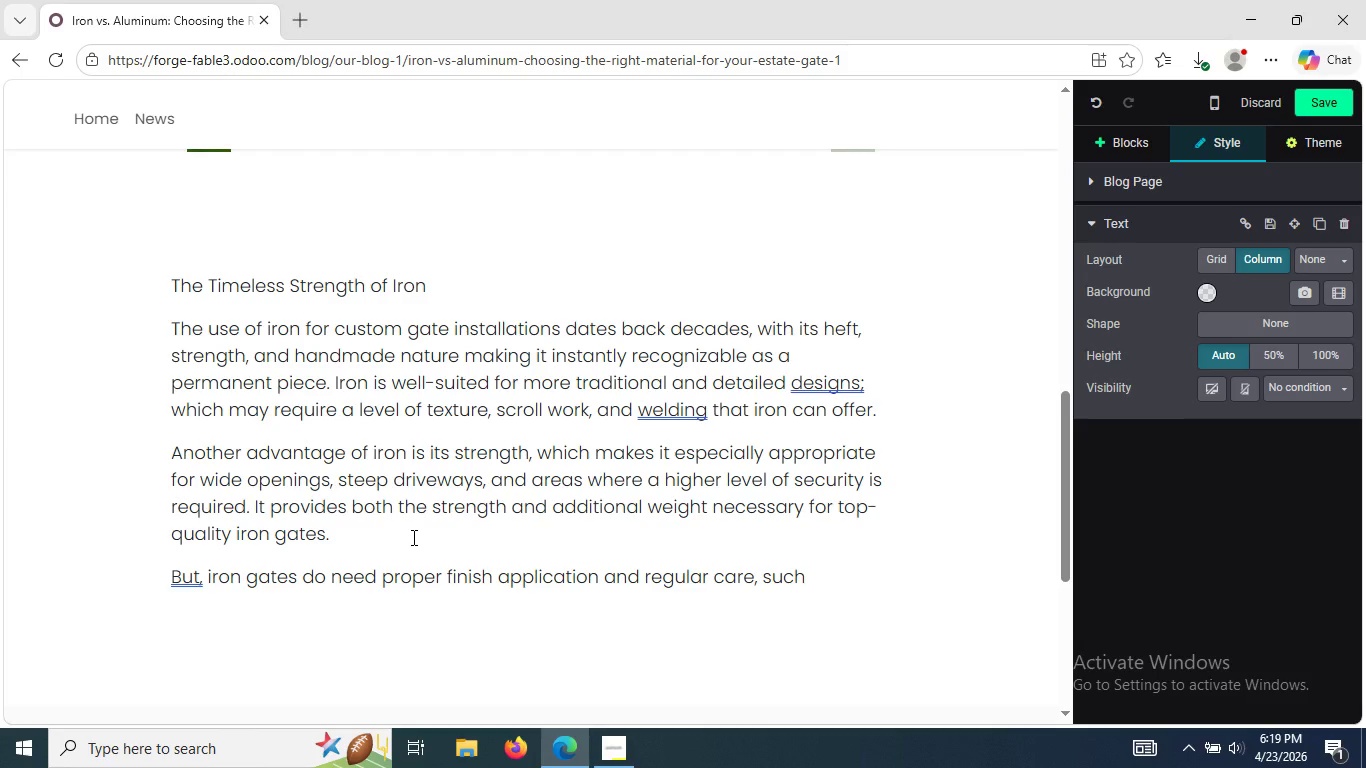 
type( as po)
 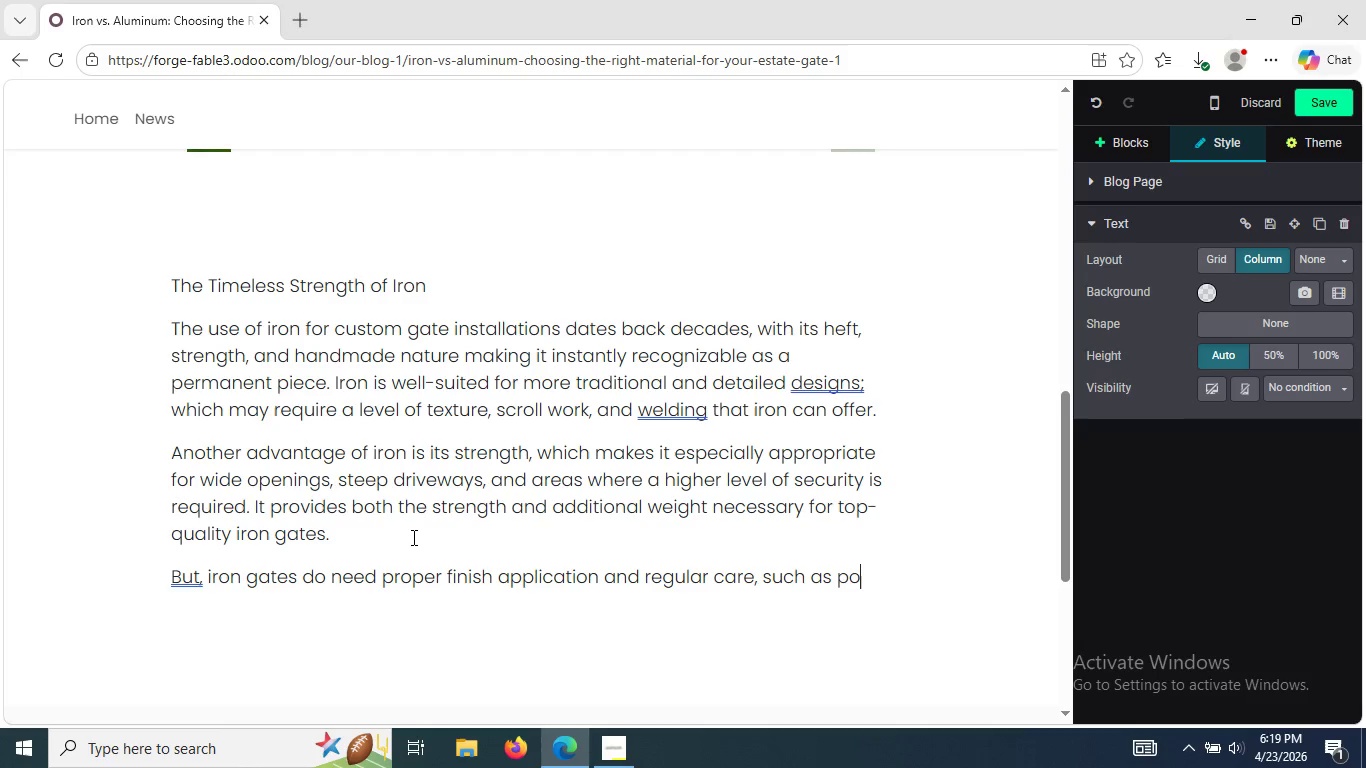 
wait(9.22)
 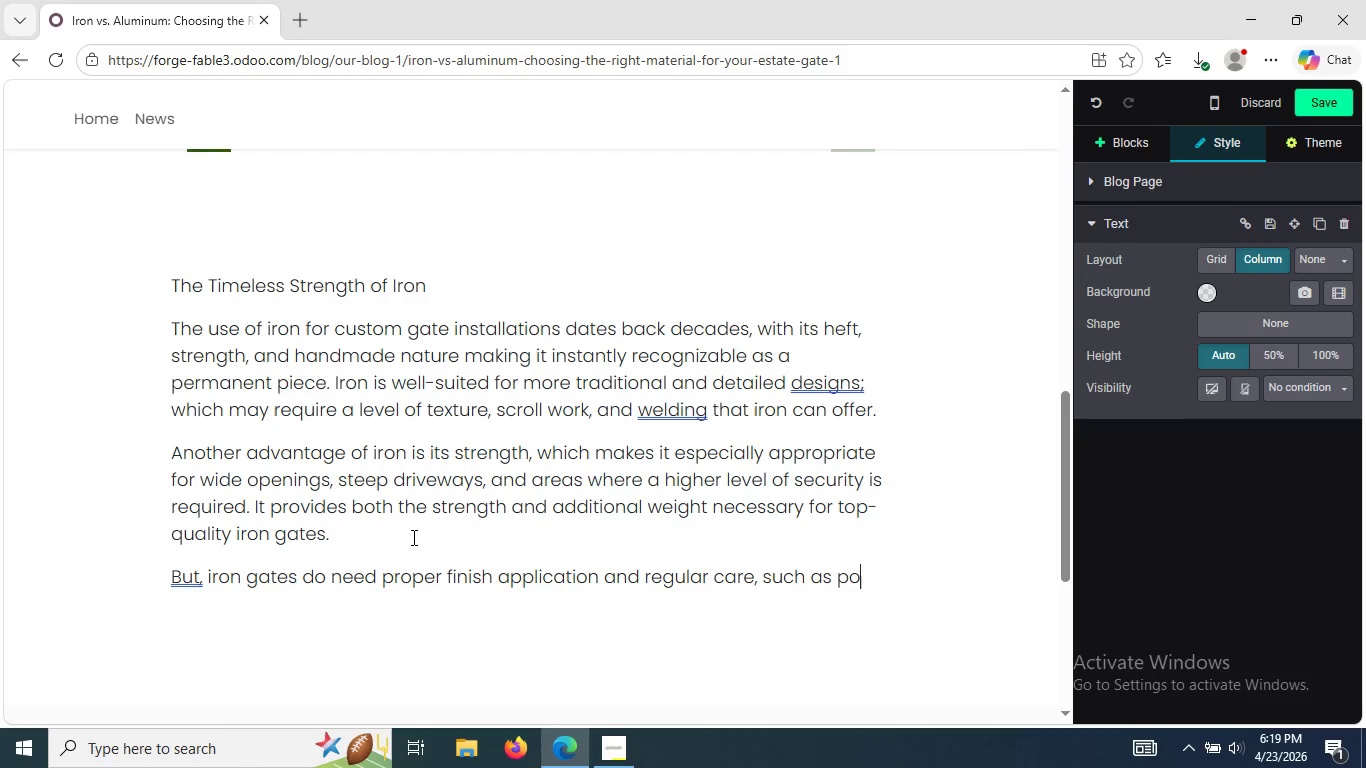 
type(we)
 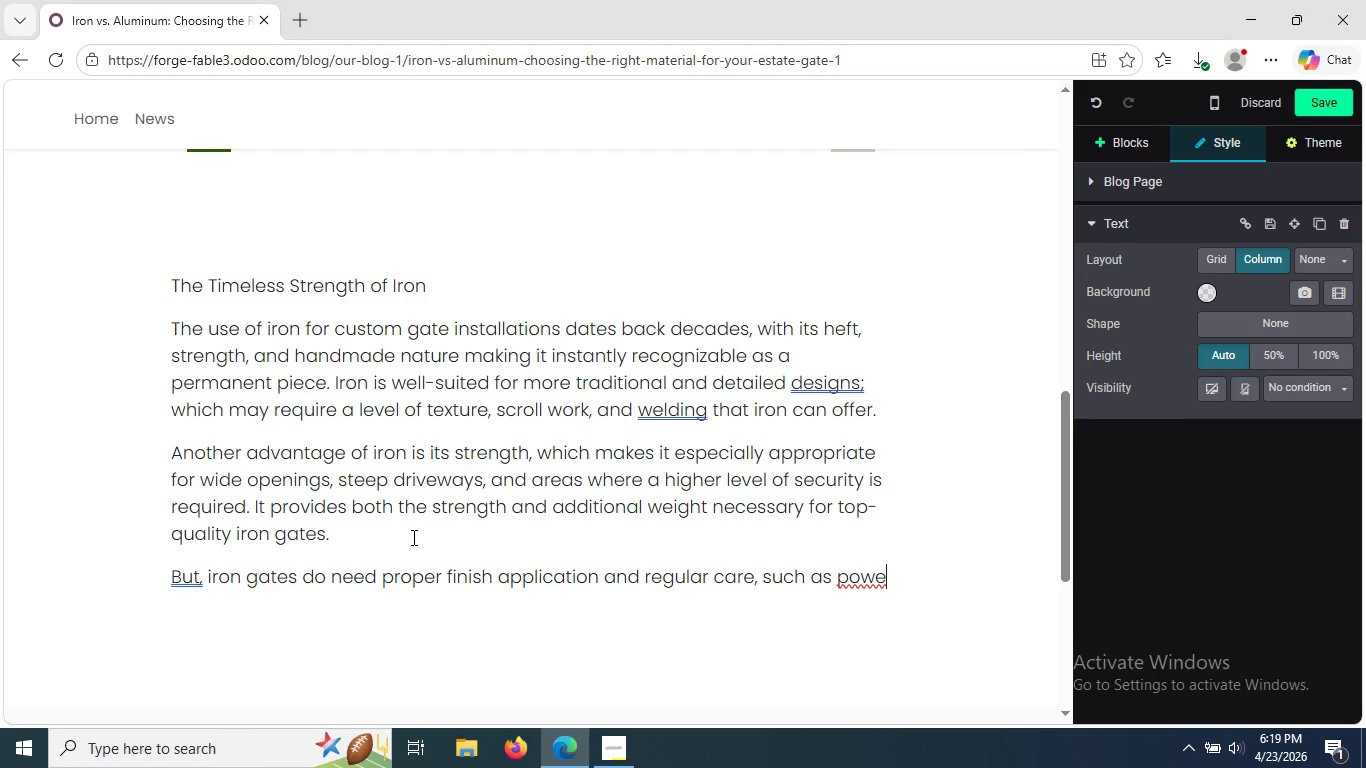 
key(Backspace)
type(der coating )
key(Backspace)
type(, galvanizing, and other proective finishe)
 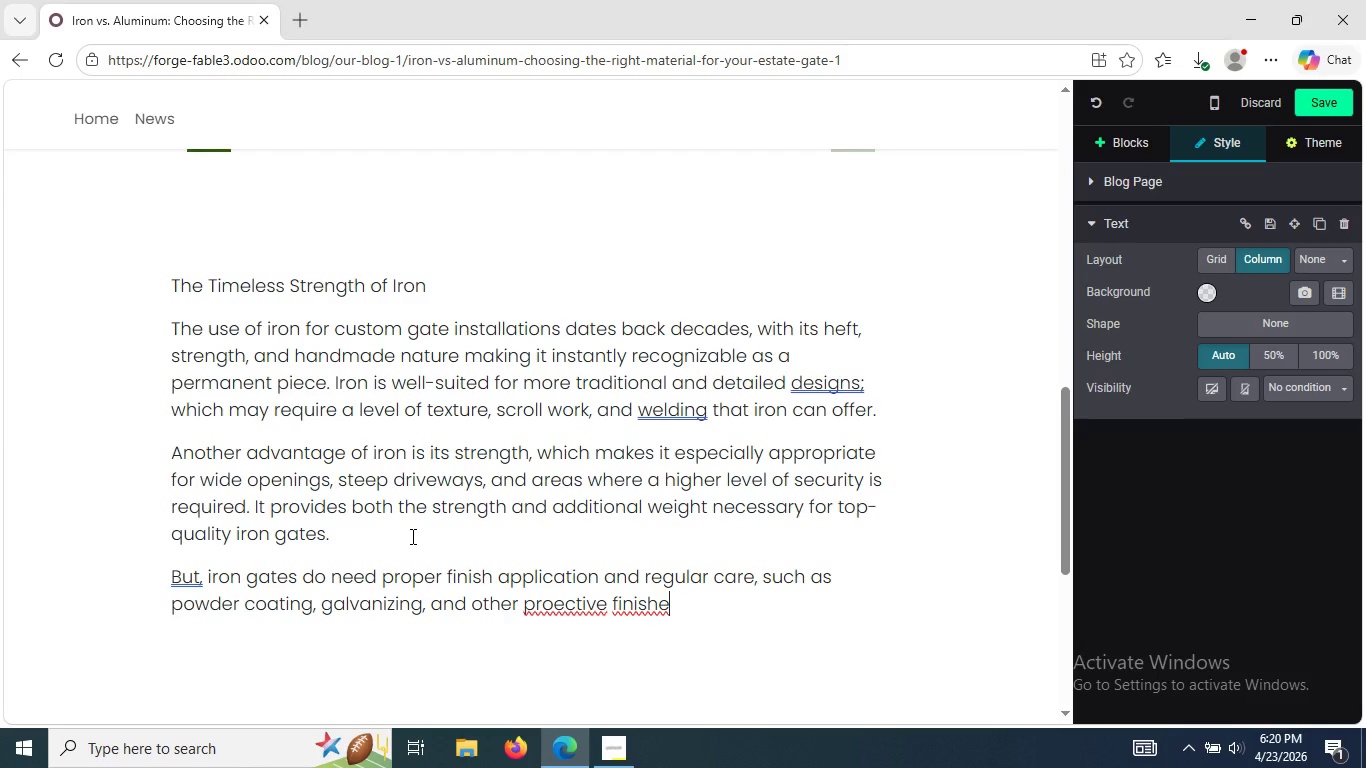 
type(s that)
 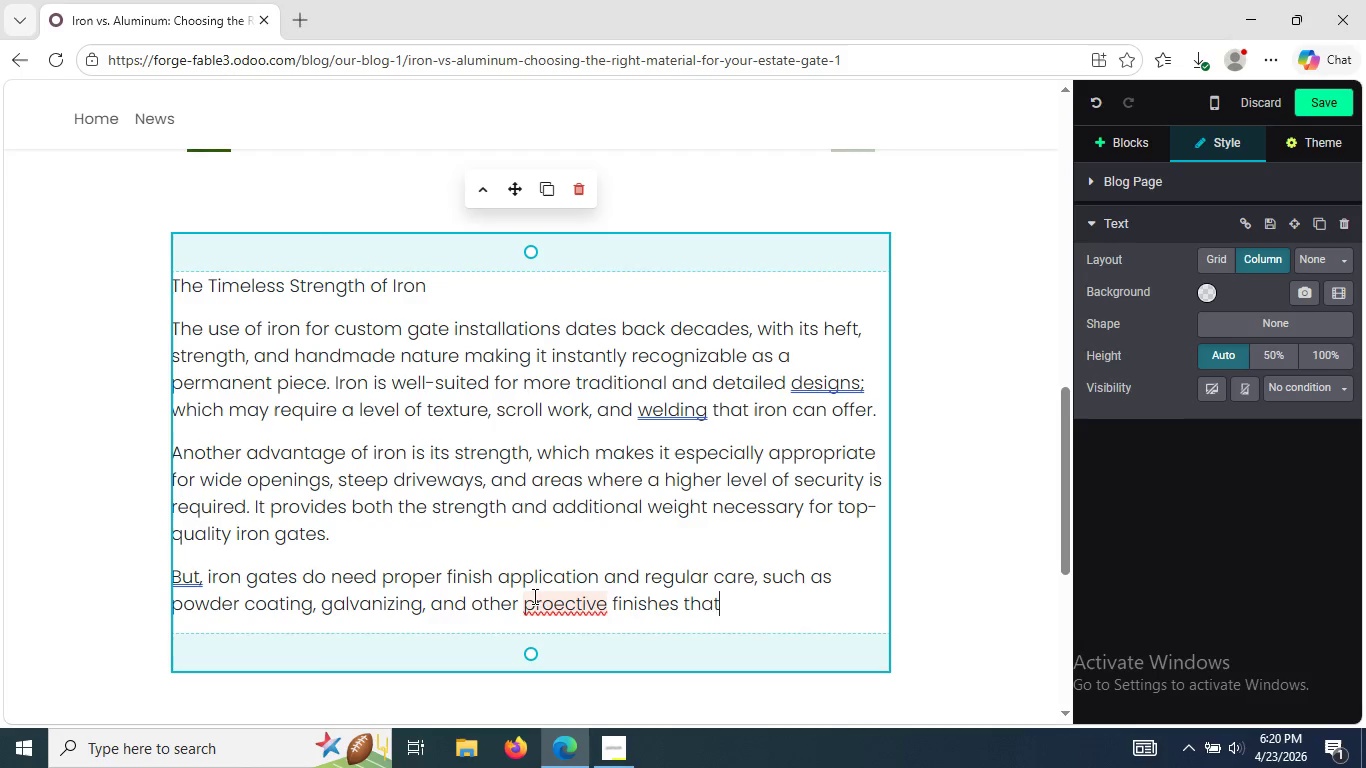 
right_click([553, 605])
 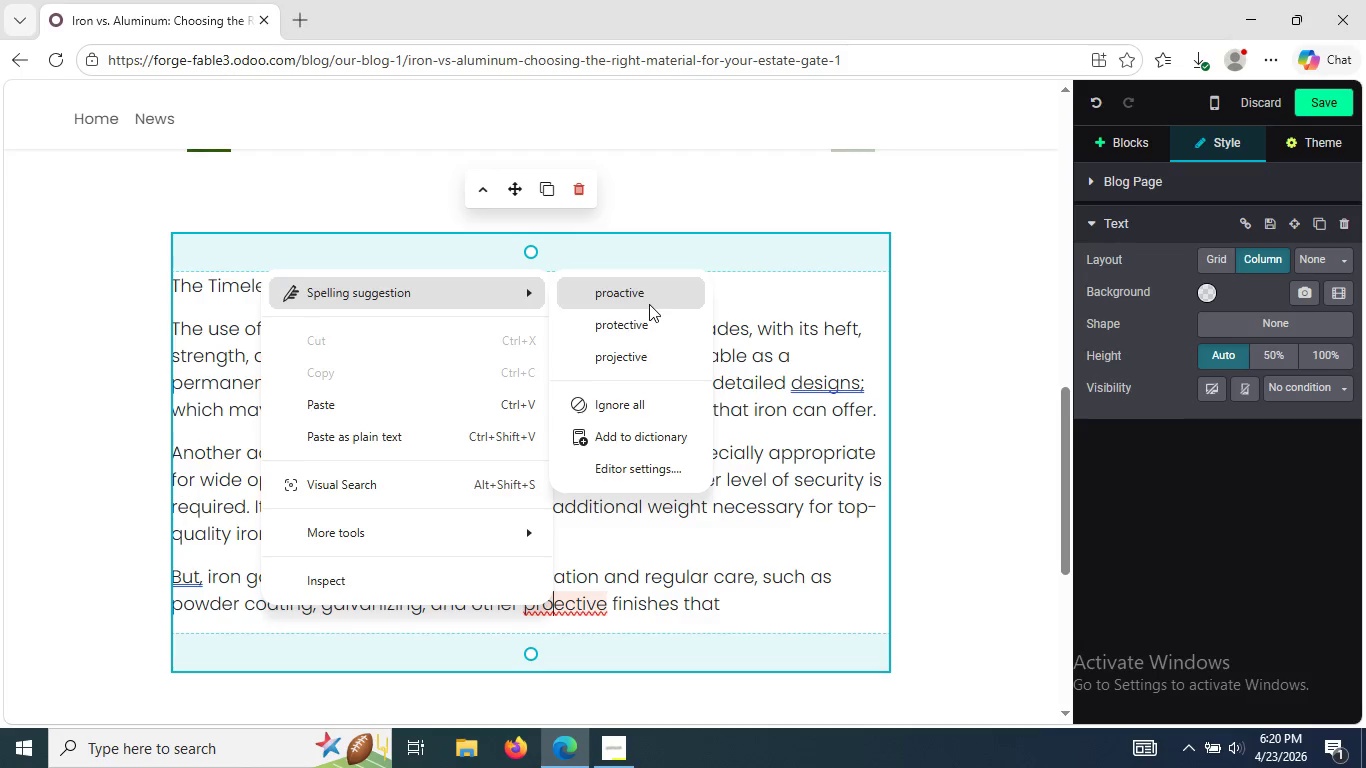 
left_click([650, 304])
 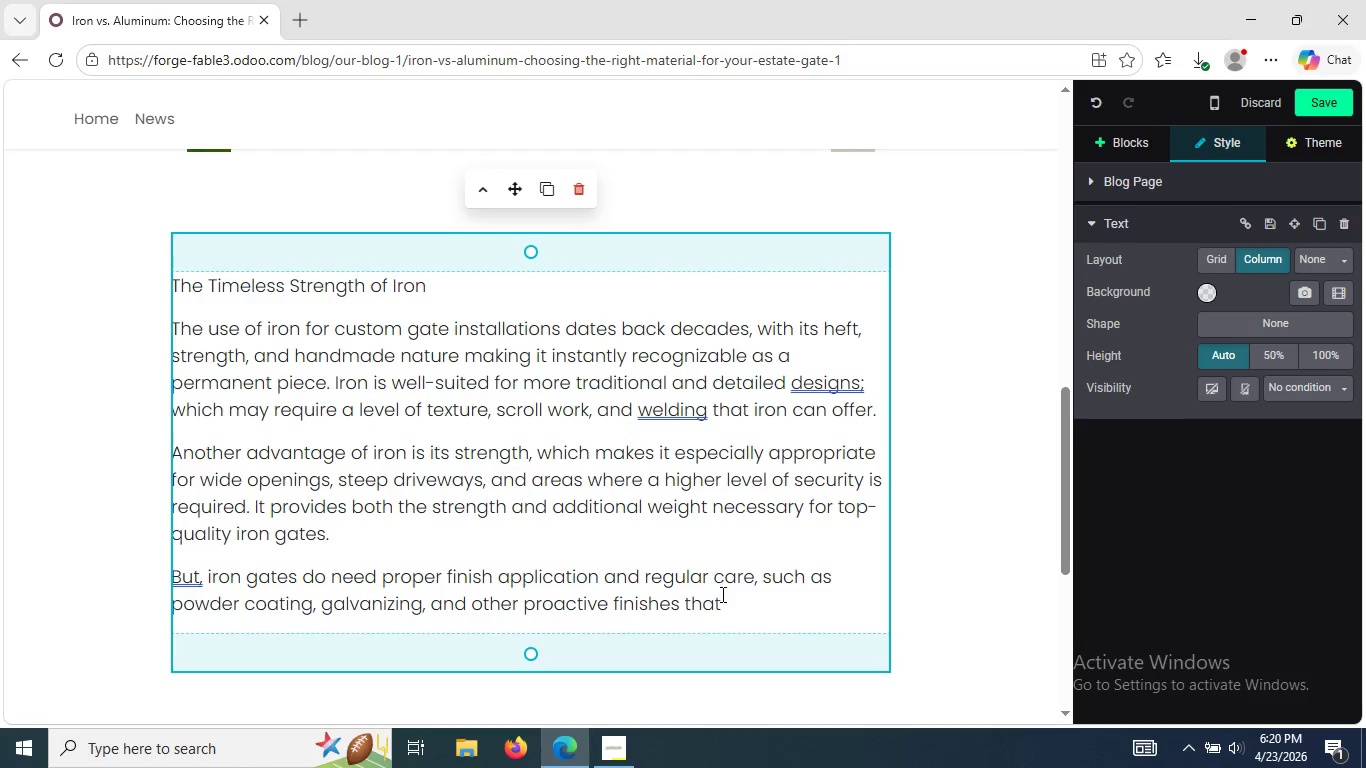 
left_click([722, 597])
 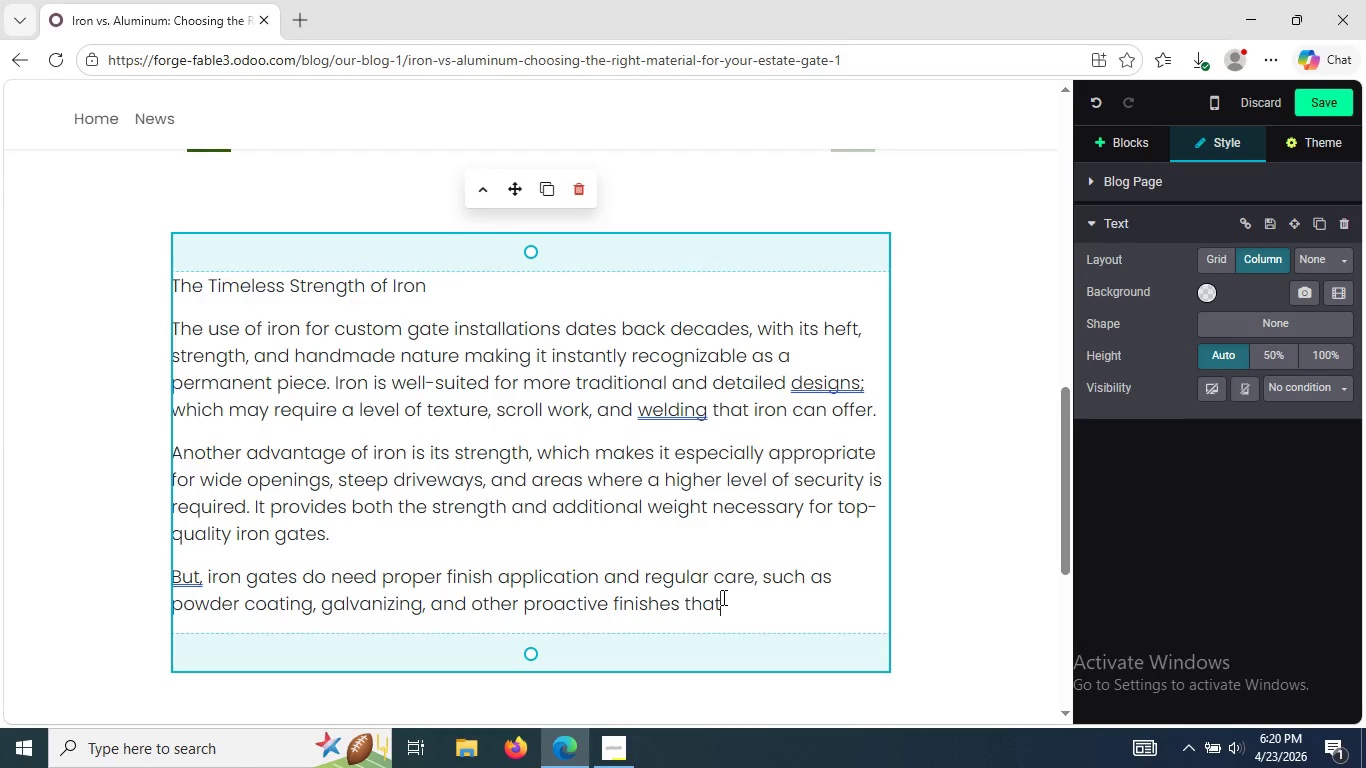 
wait(13.58)
 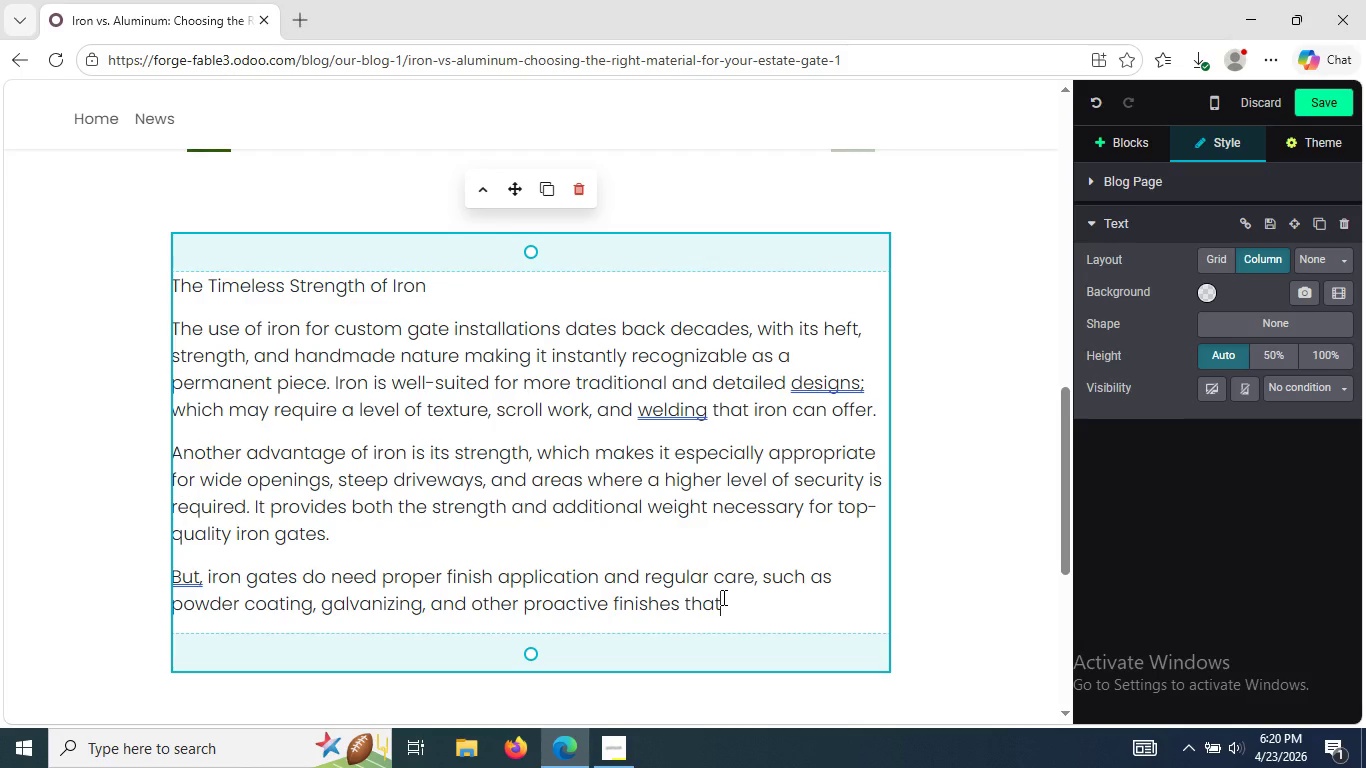 
type( keep rust from )
 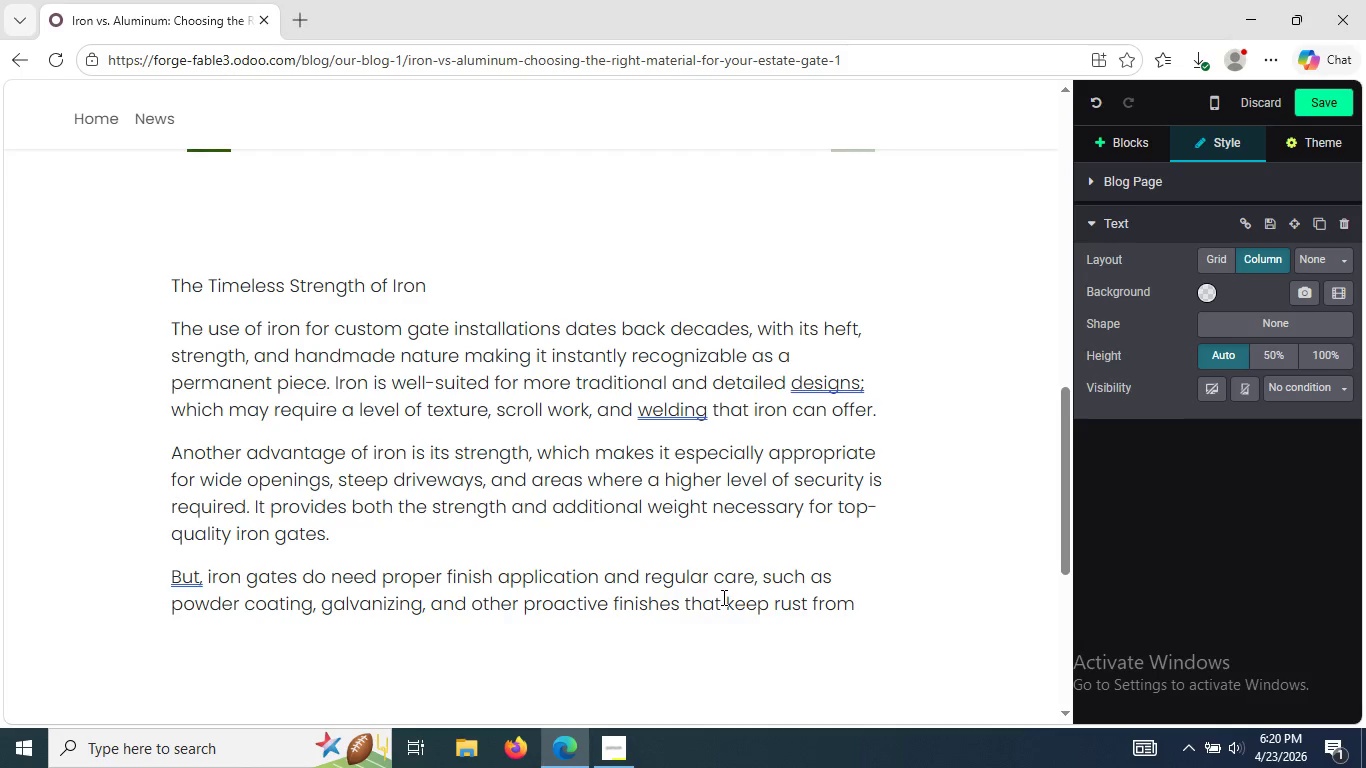 
type(forming )
key(Backspace)
type(. If prop)
 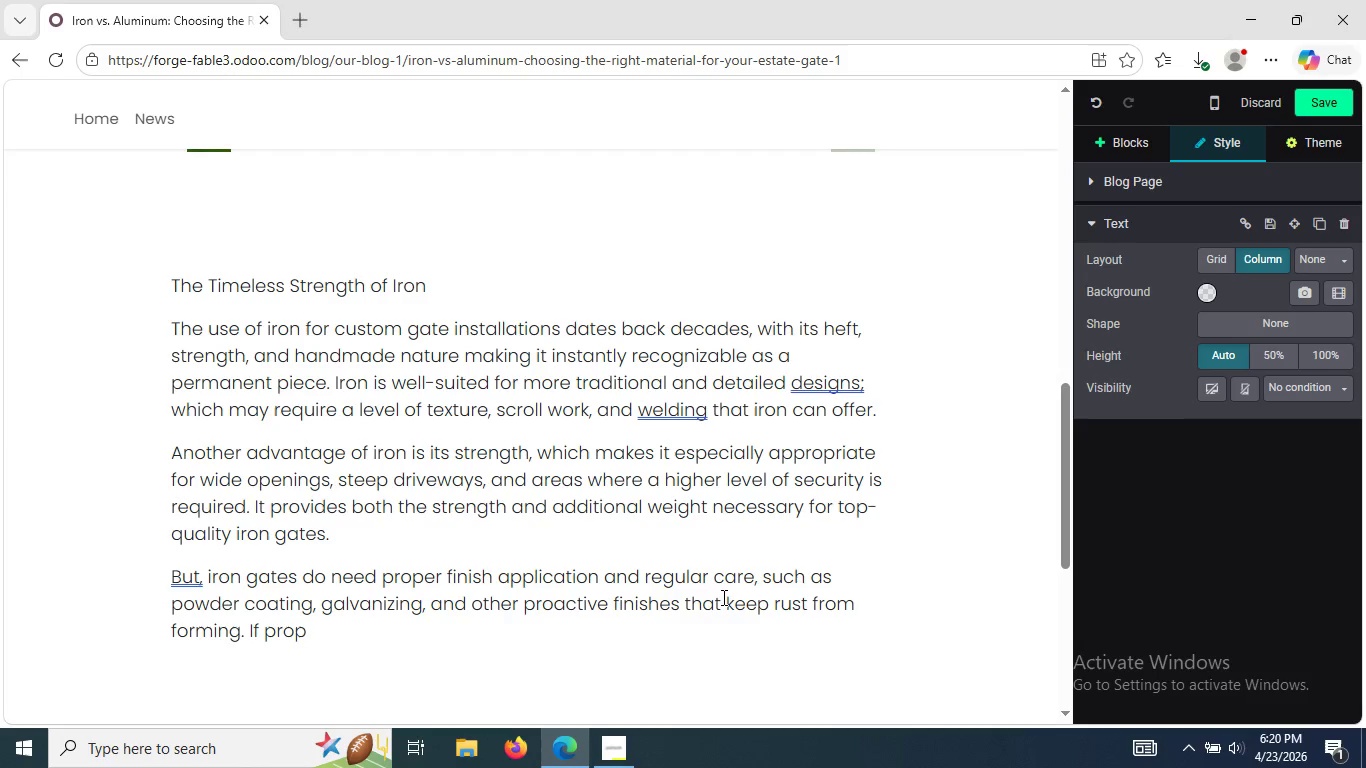 
wait(20.75)
 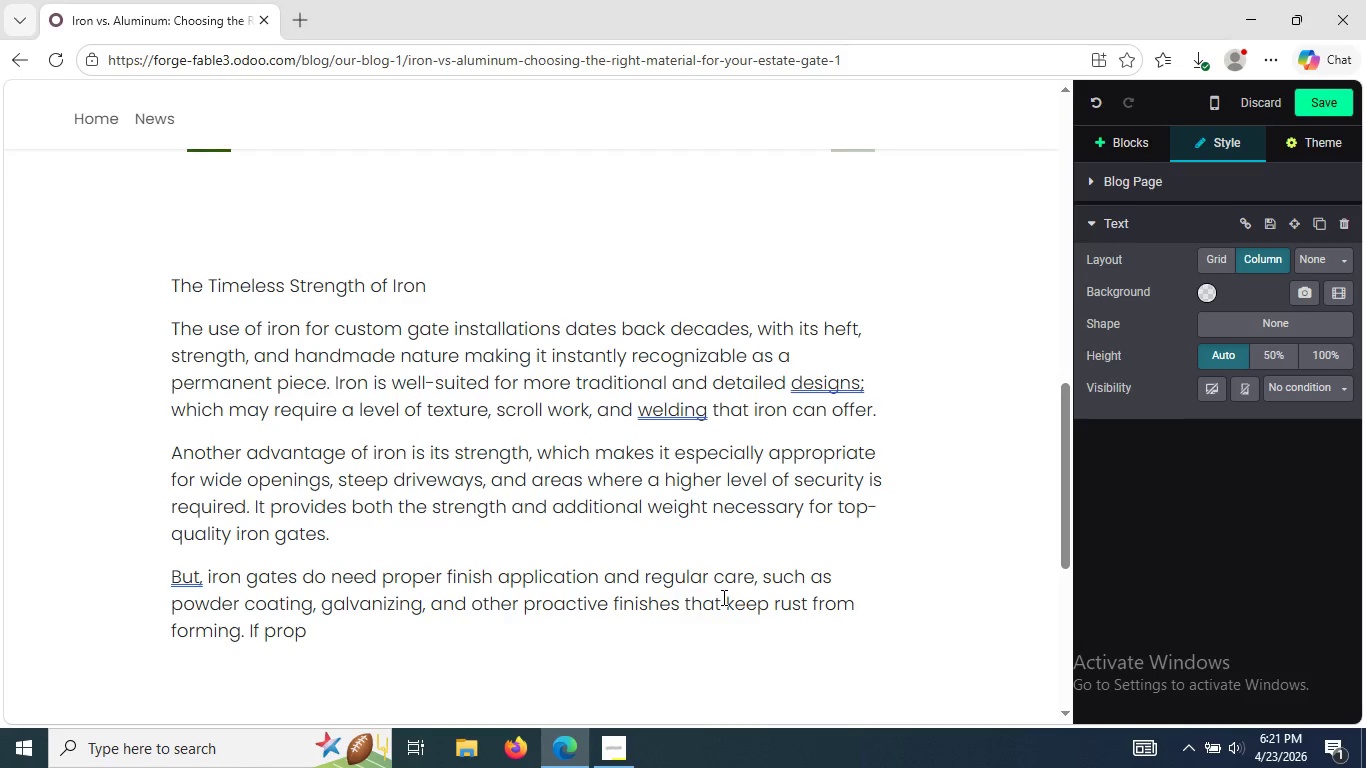 
type(per)
key(Backspace)
key(Backspace)
key(Backspace)
type(erly cared)
 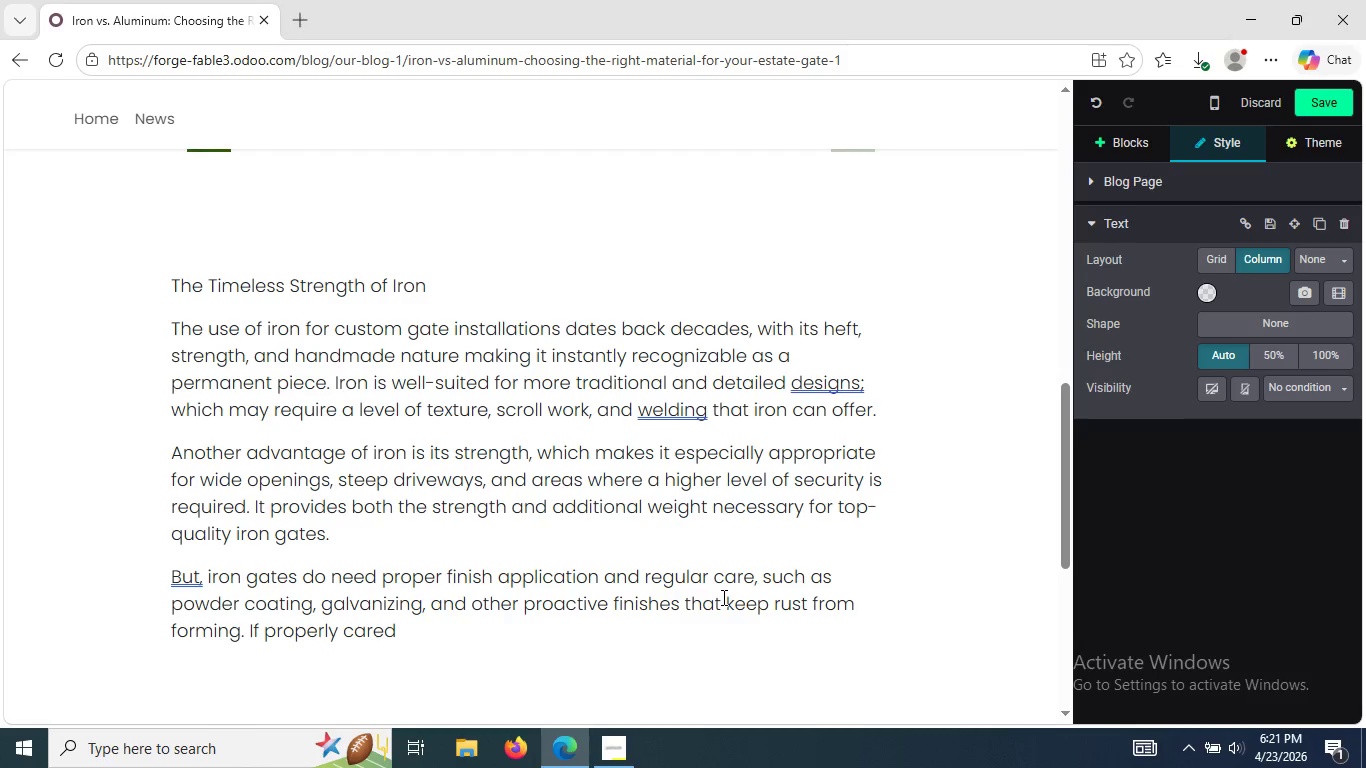 
wait(6.36)
 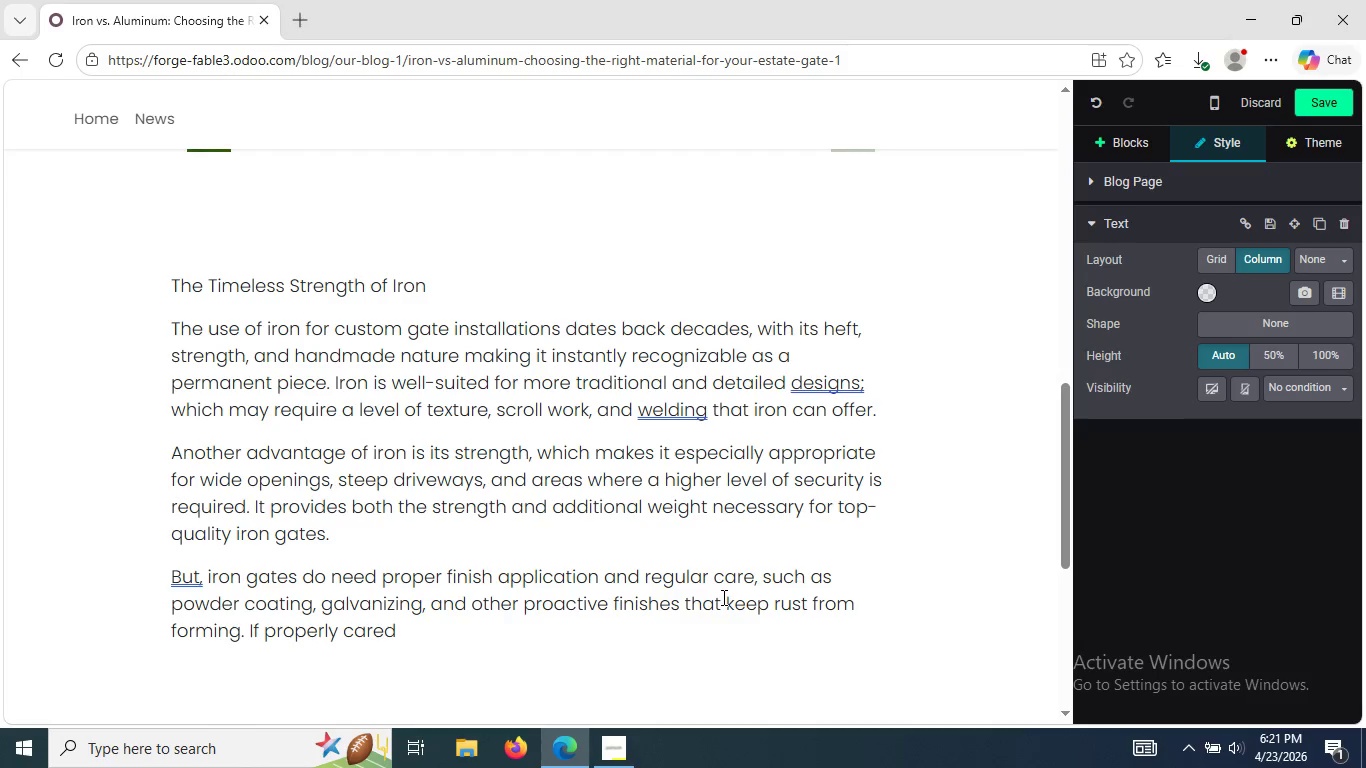 
type( for, iron gates will last)
 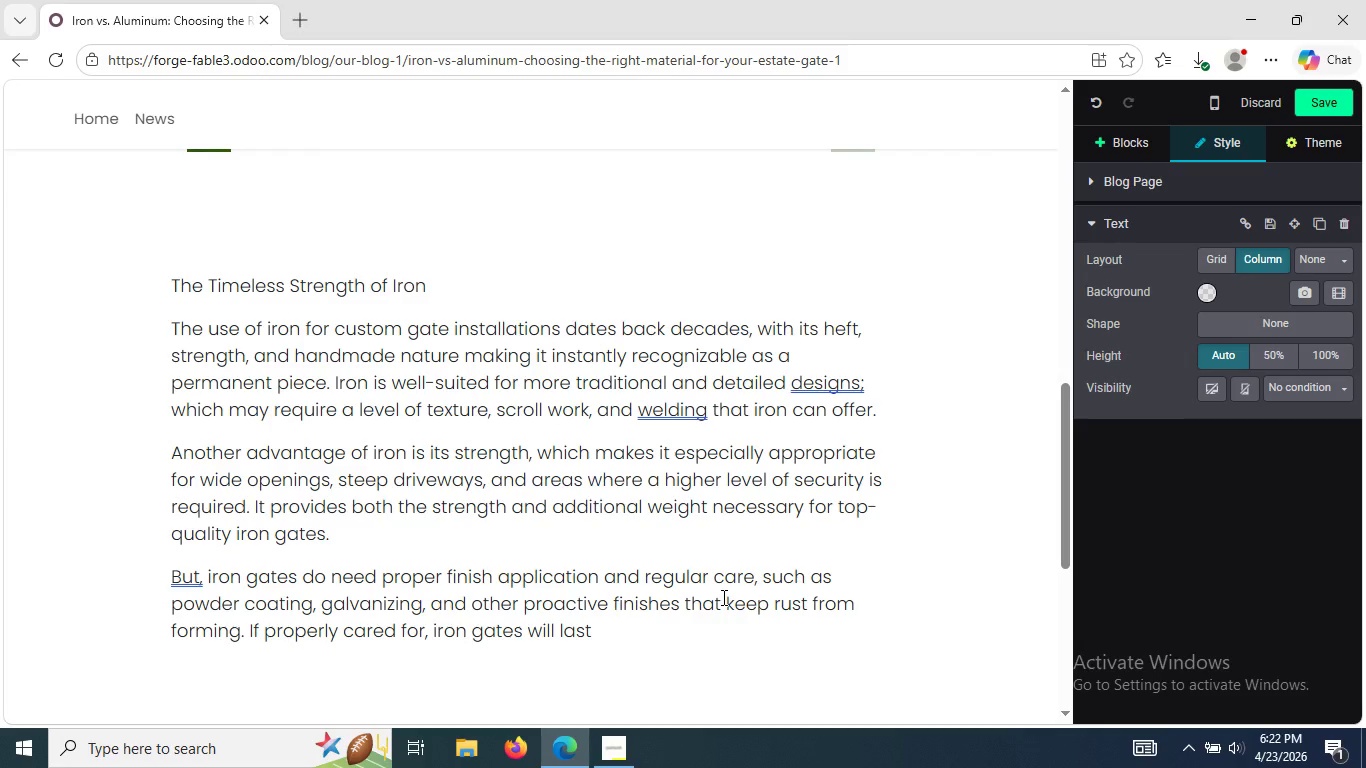 
wait(29.09)
 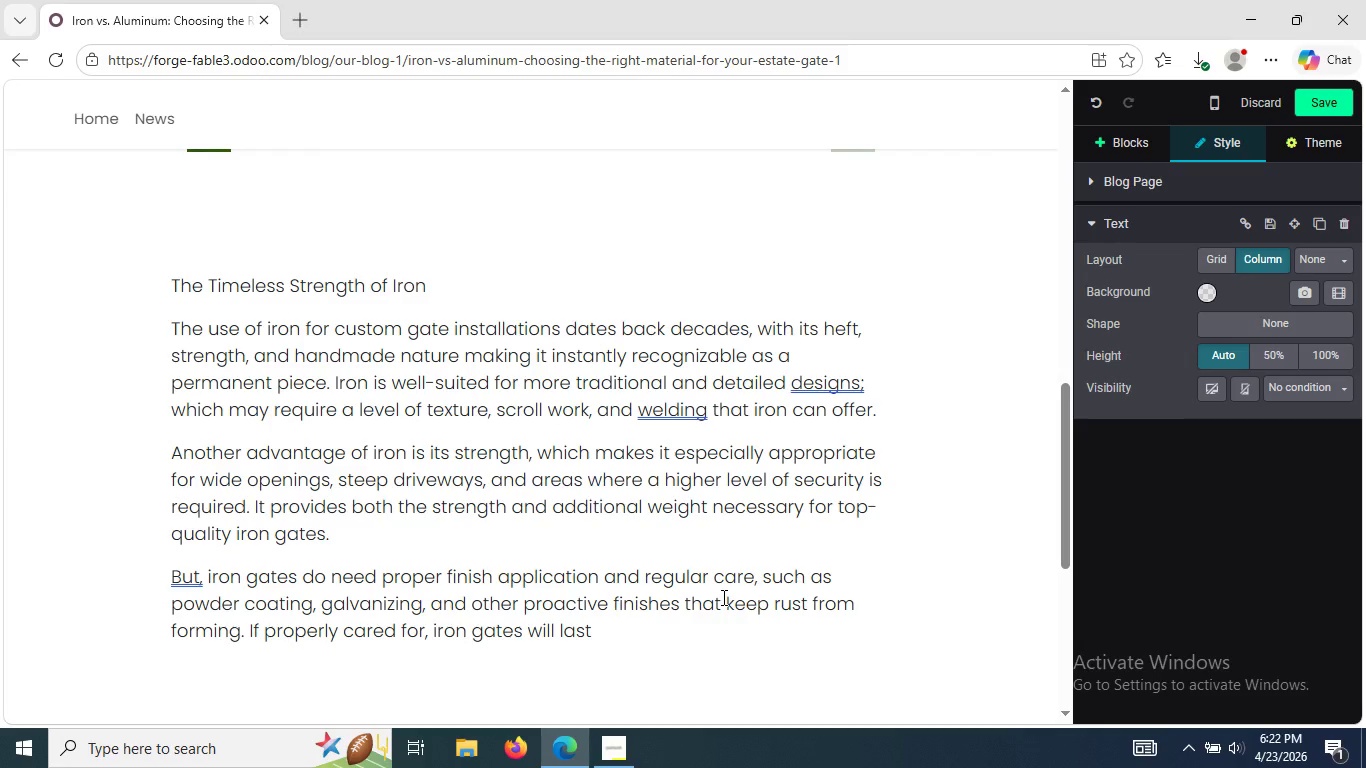 
key(Space)
 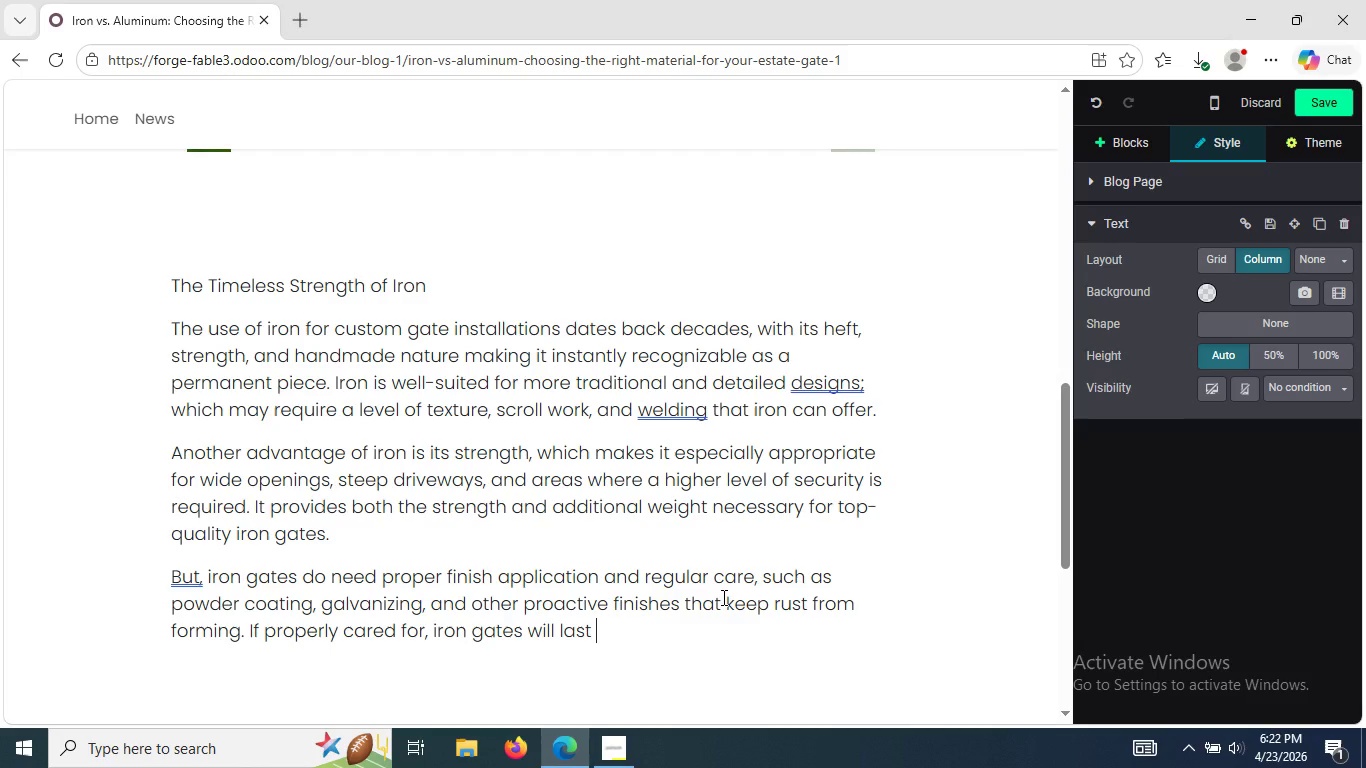 
wait(7.25)
 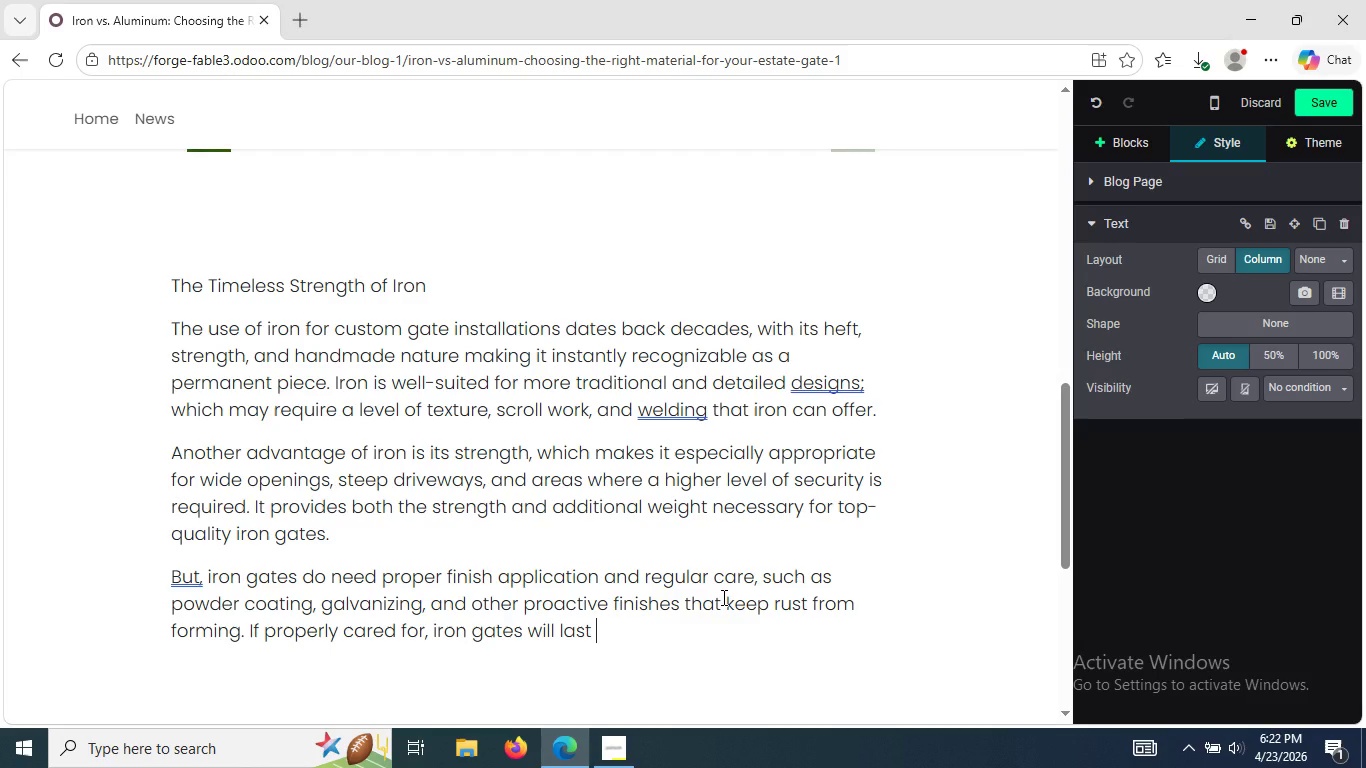 
type(a lifetime and devlop)
 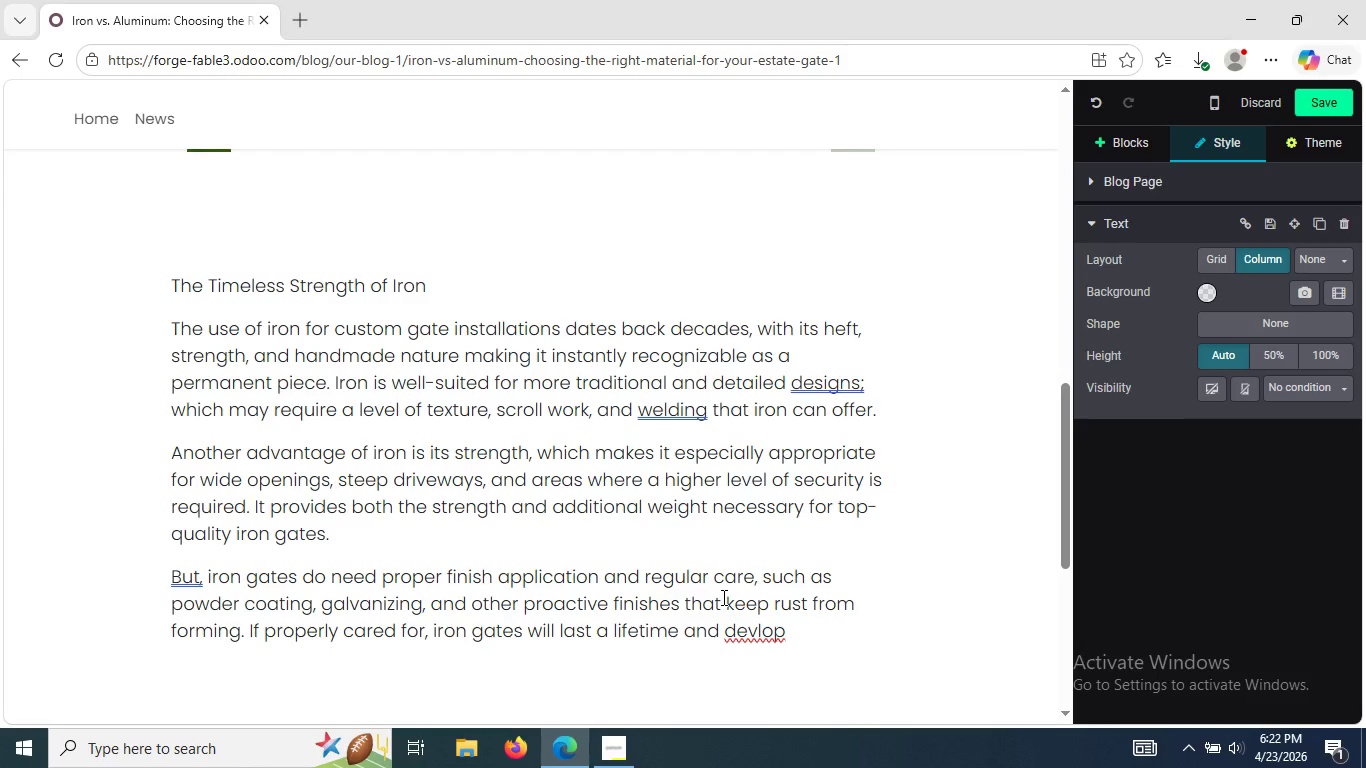 
key(Backspace)
key(Backspace)
key(Backspace)
type(elop ad)
key(Backspace)
type(n )
 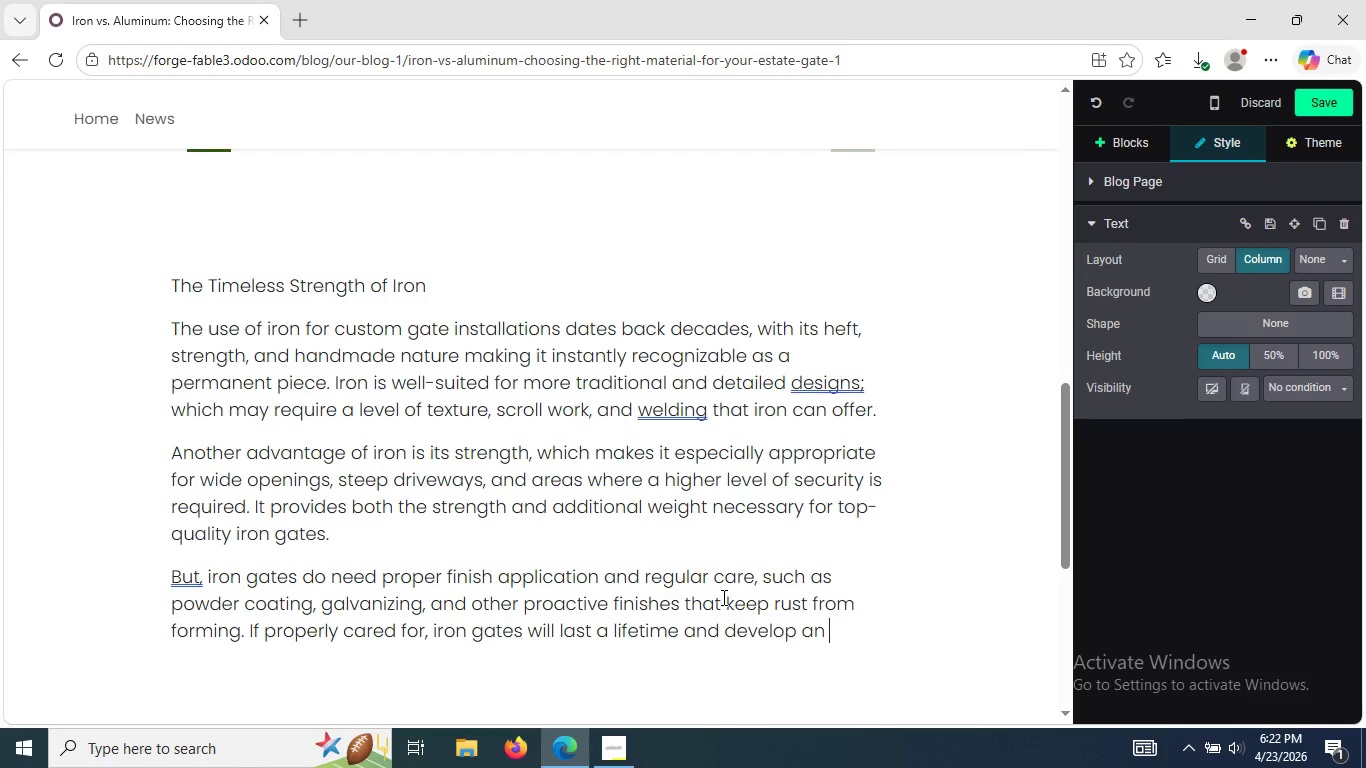 
wait(18.0)
 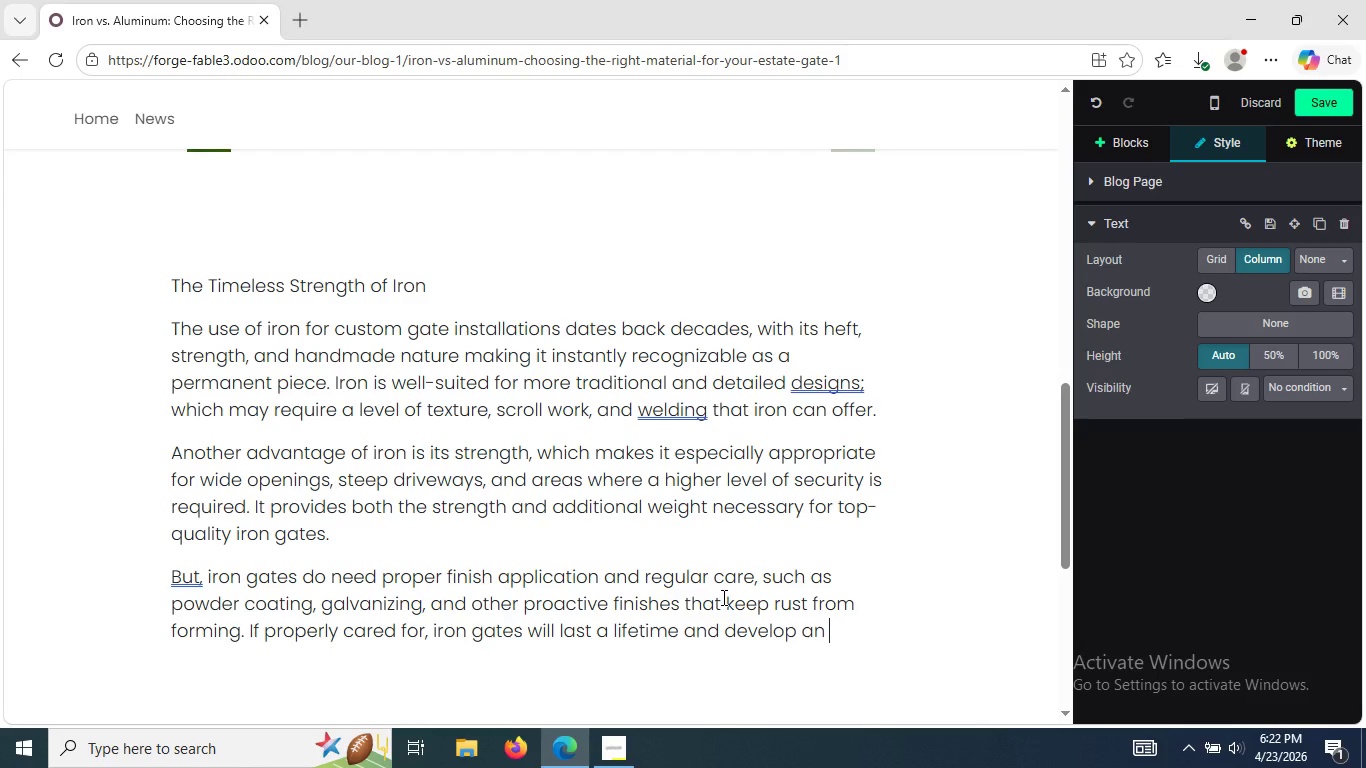 
left_click([375, 296])
 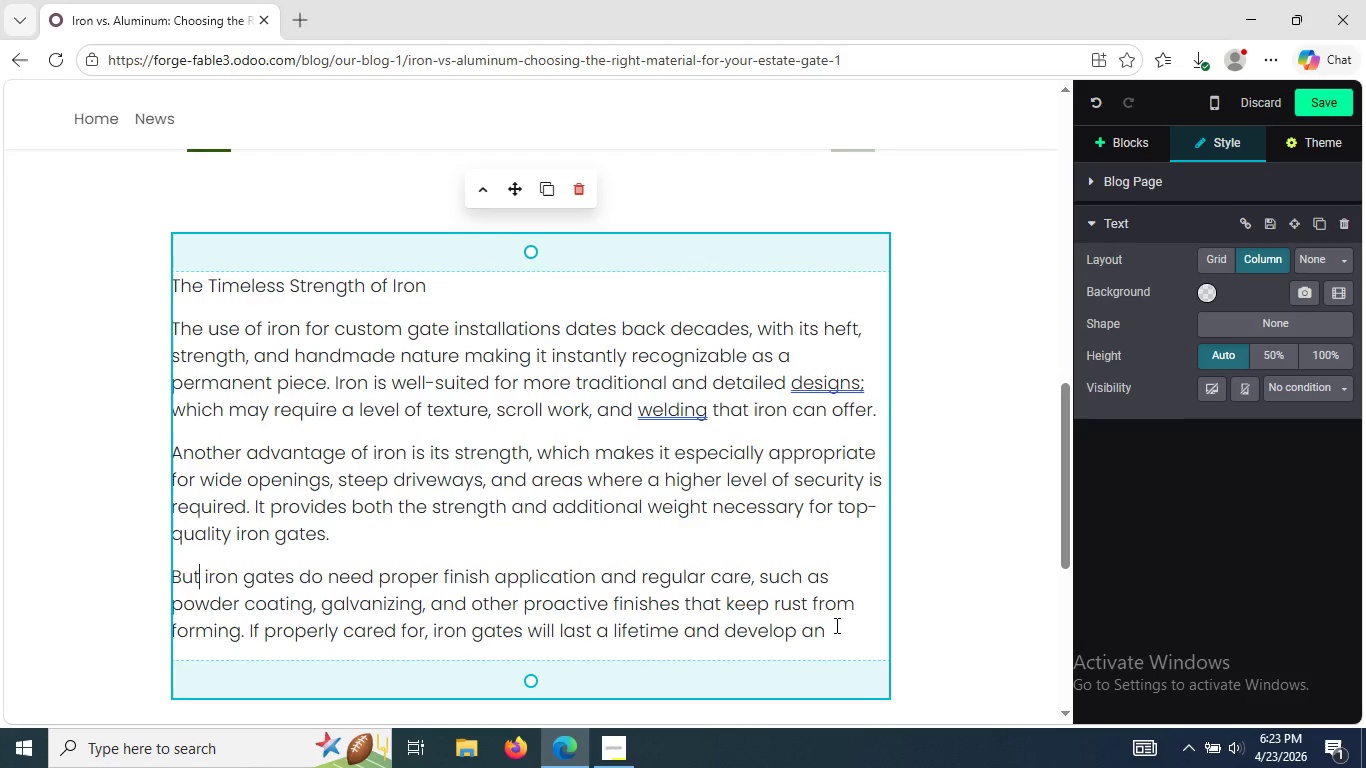 
wait(6.22)
 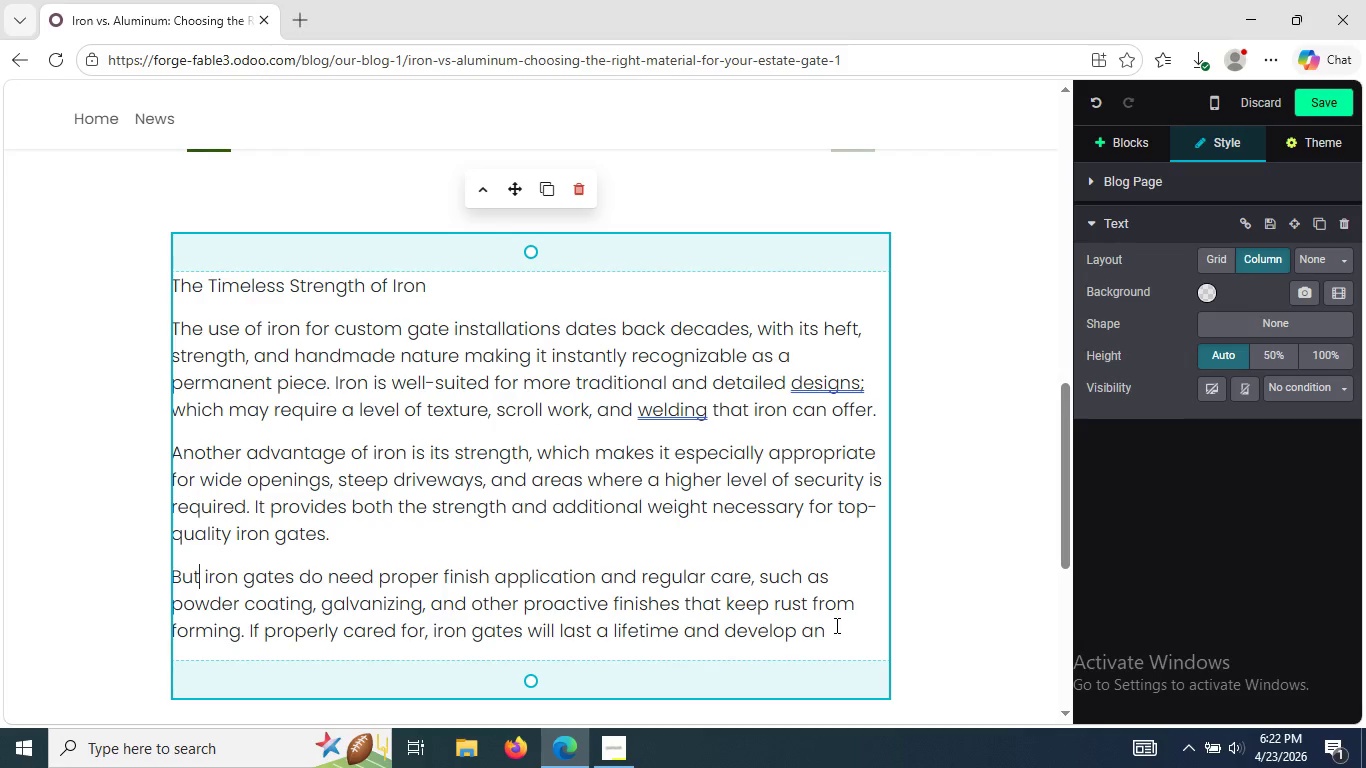 
left_click([822, 635])
 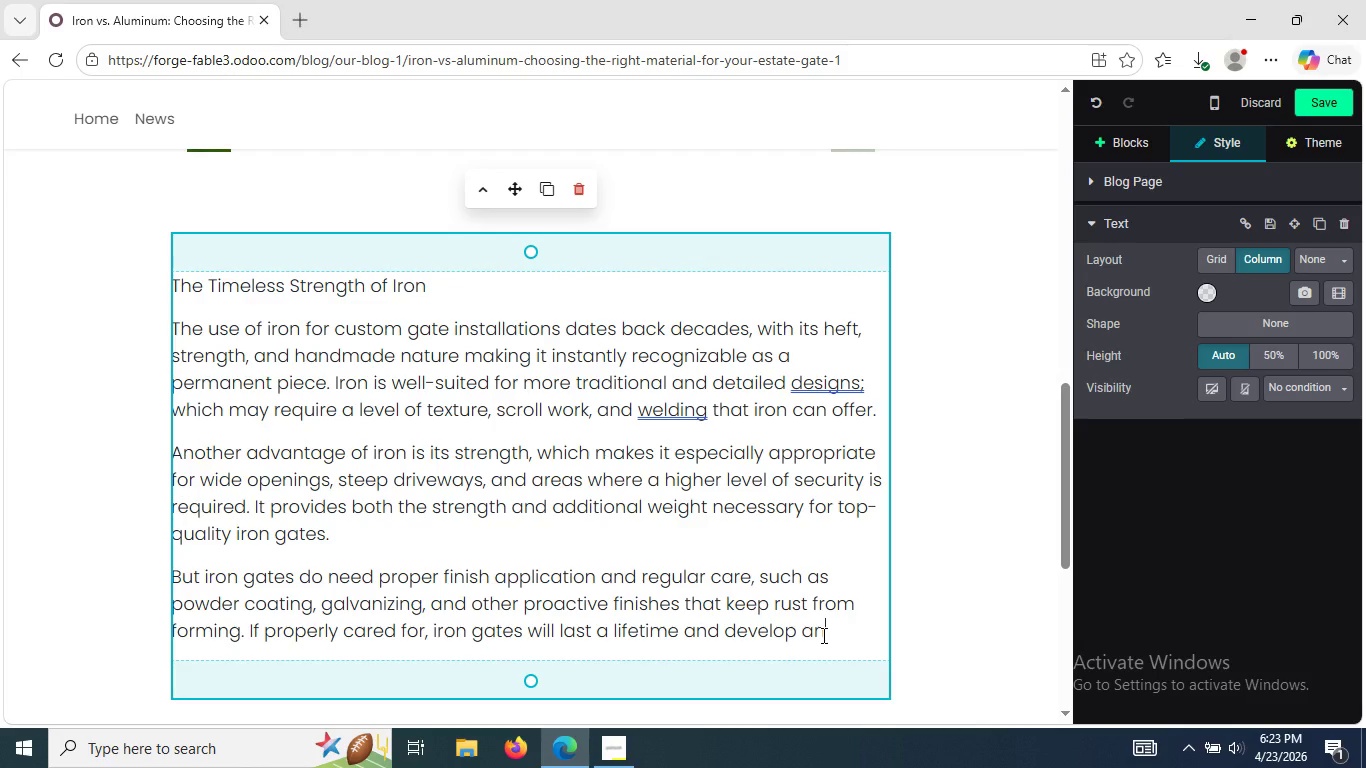 
type( interesting patine)
 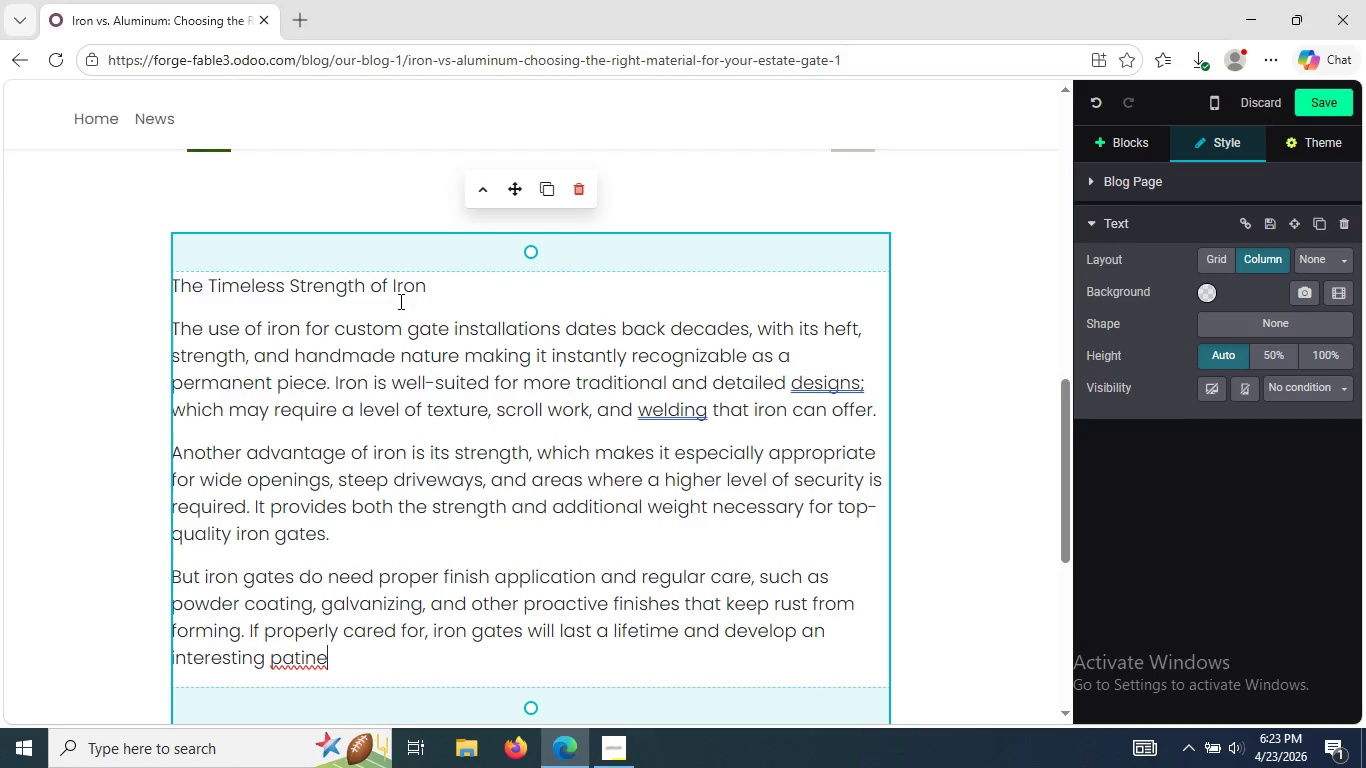 
double_click([397, 289])
 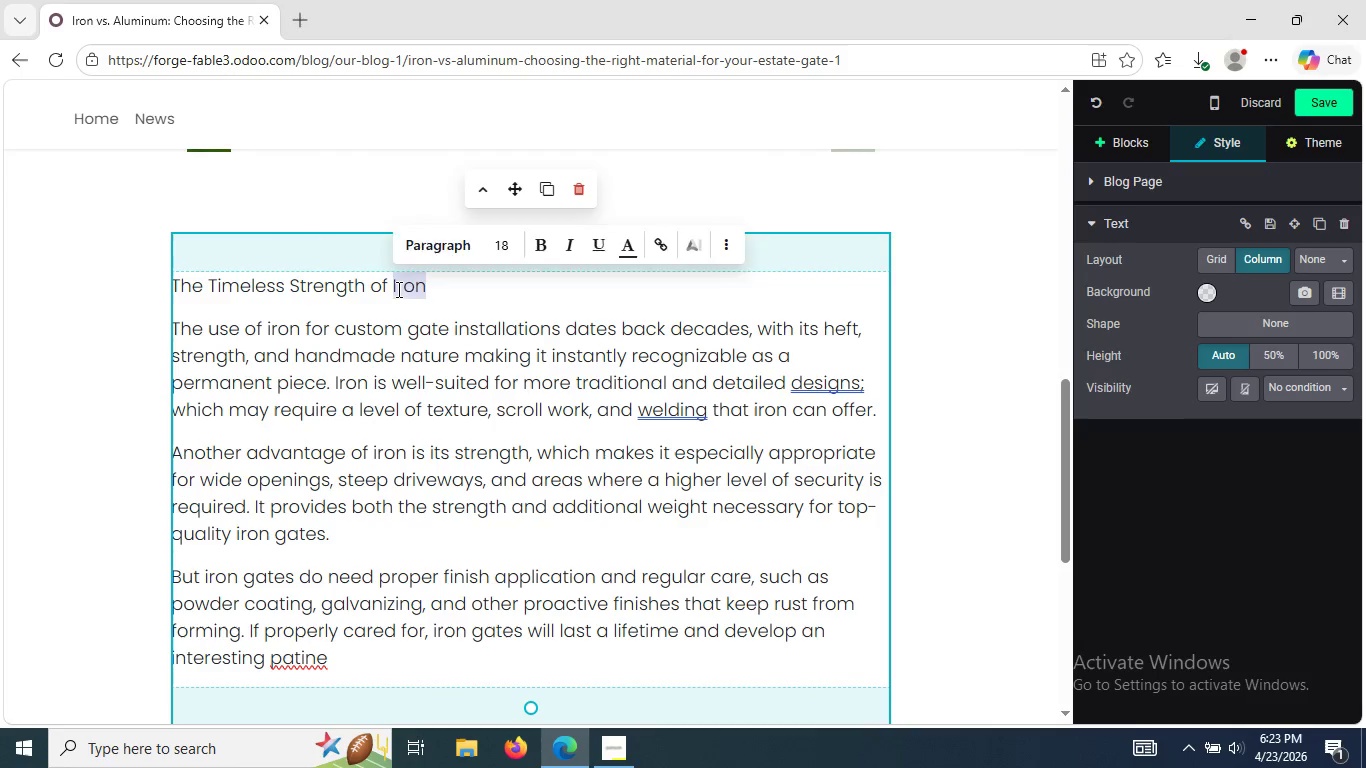 
triple_click([397, 289])
 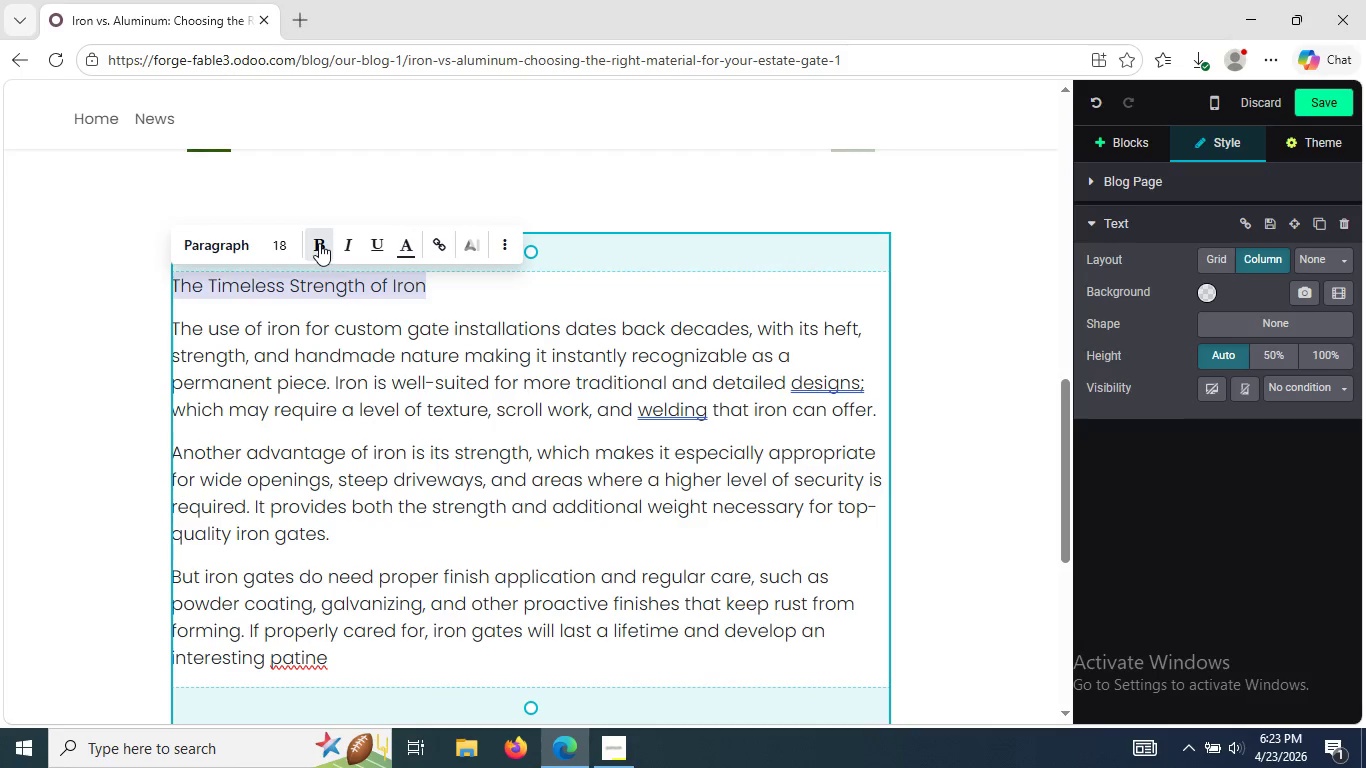 
left_click([319, 243])
 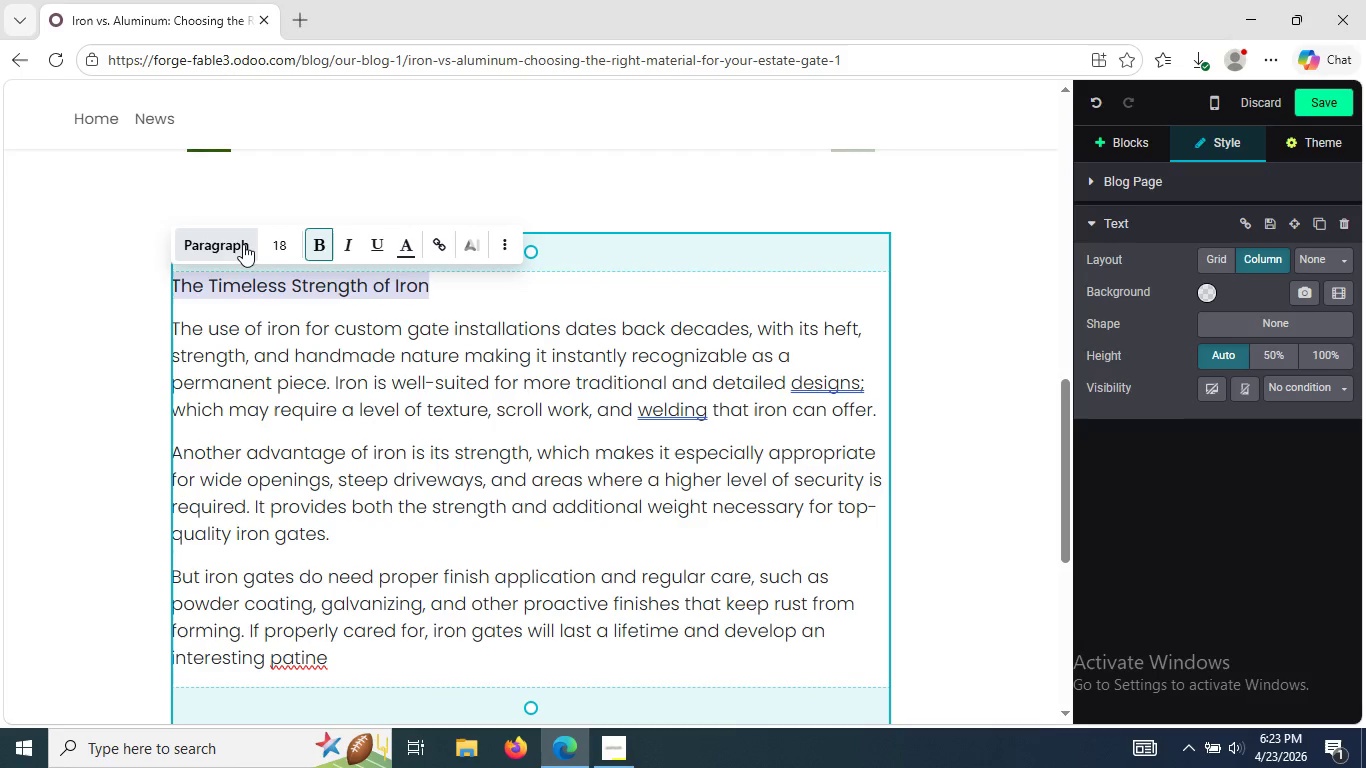 
left_click([239, 244])
 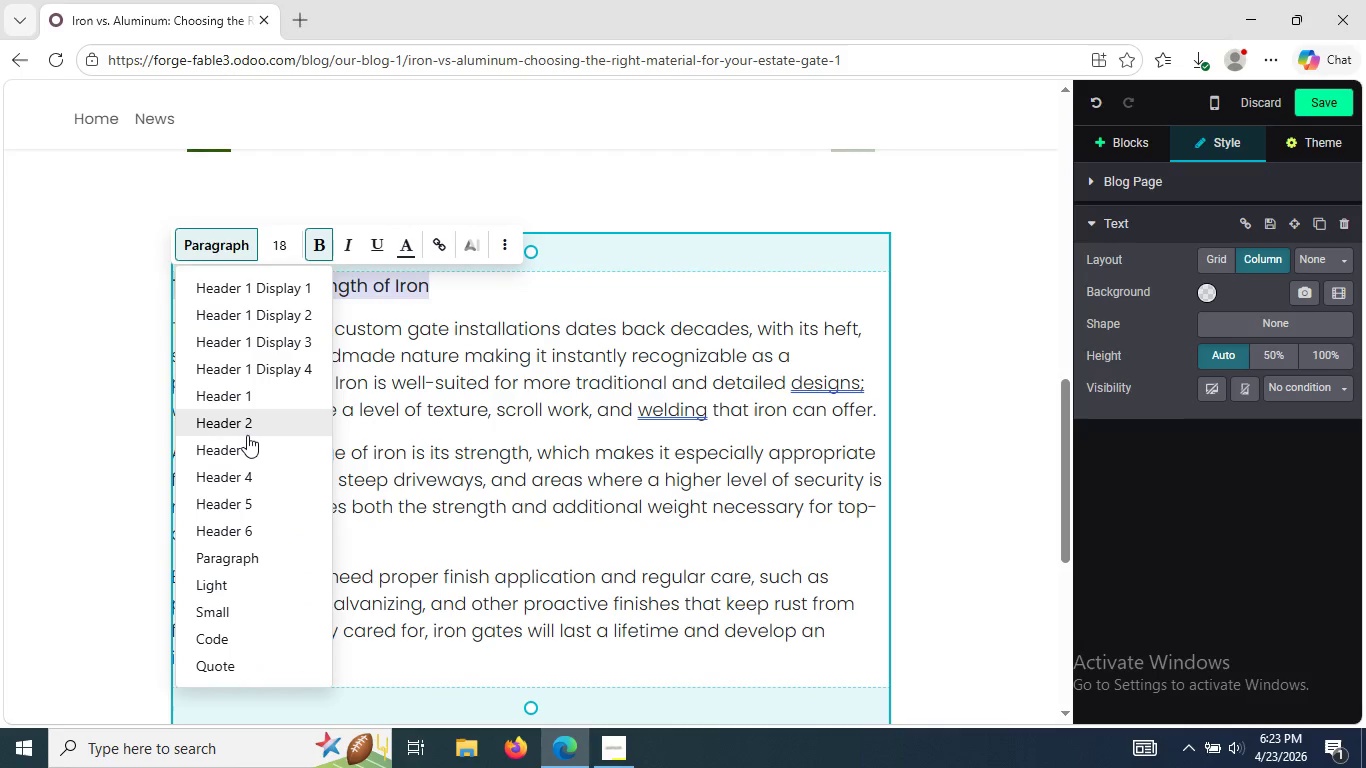 
left_click([247, 436])
 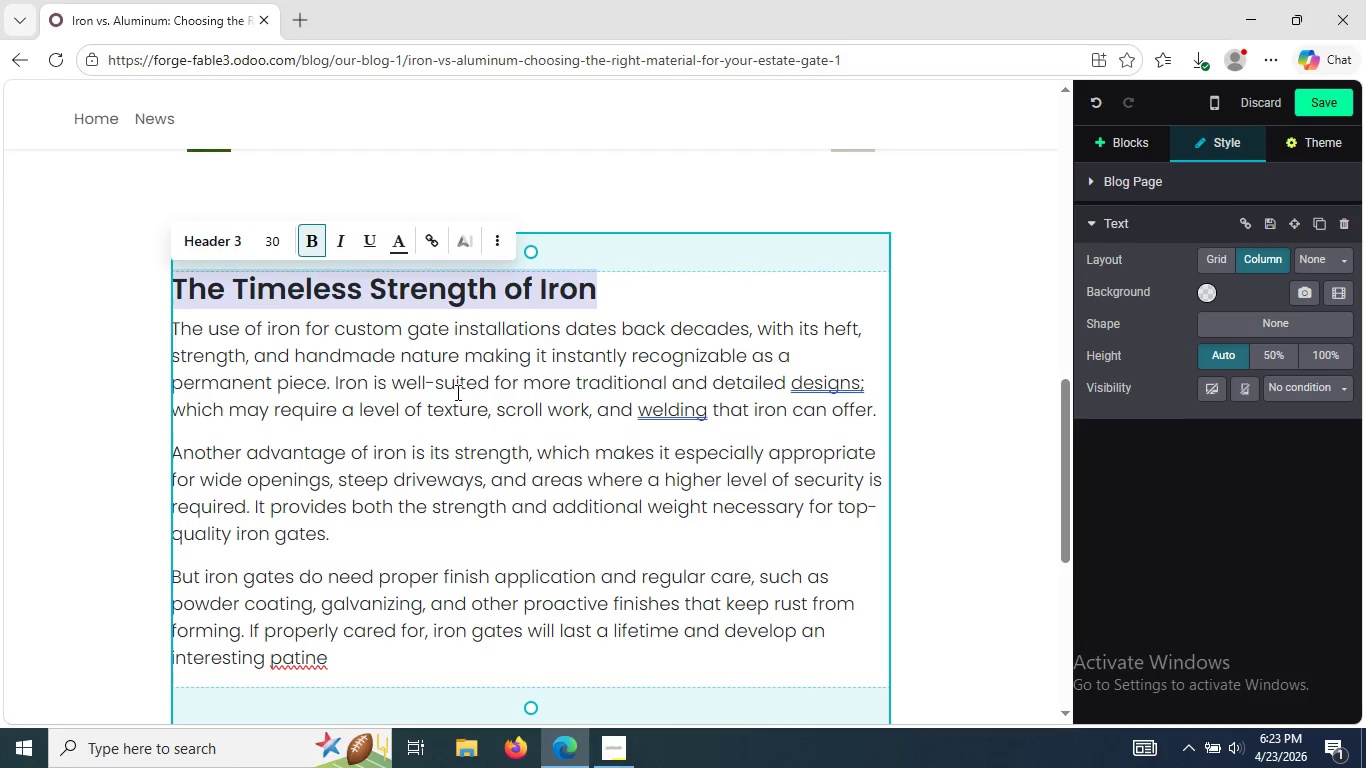 
left_click([456, 392])
 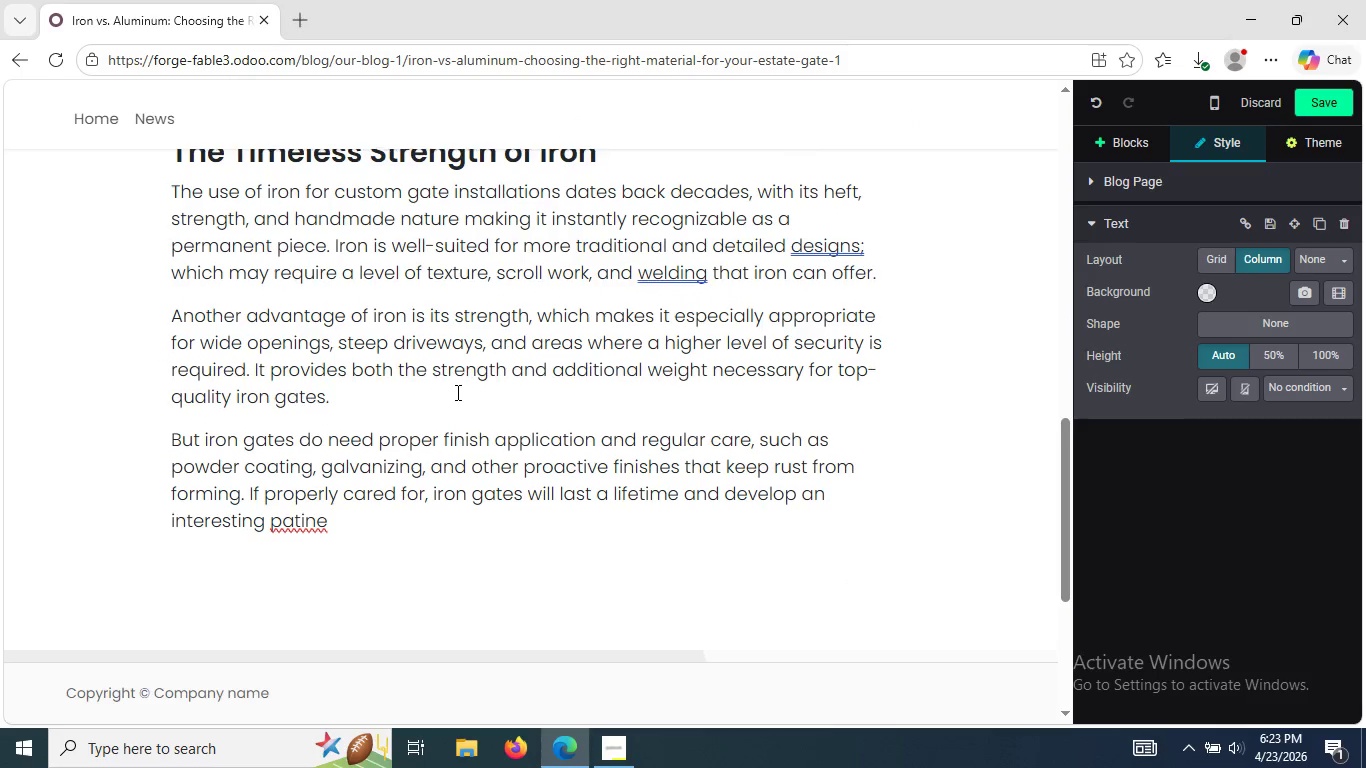 
wait(10.16)
 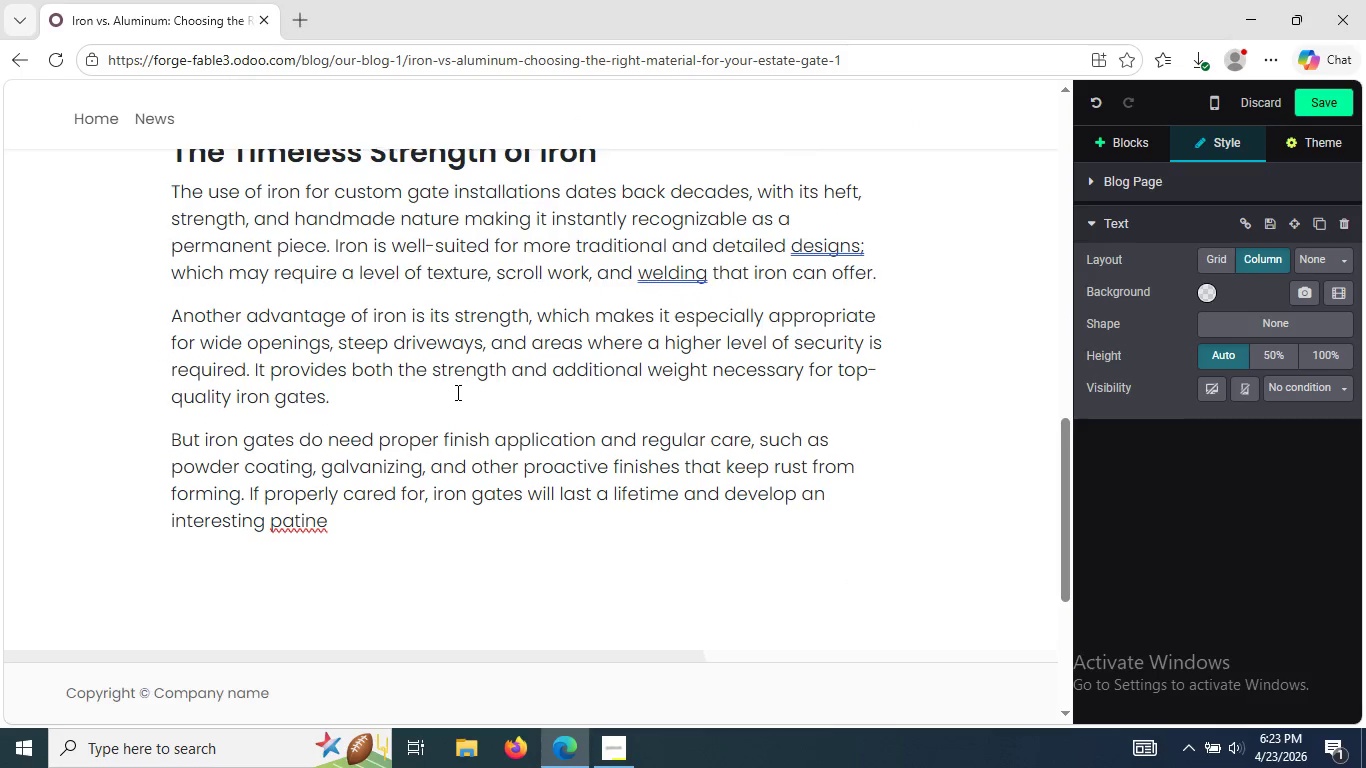 
left_click([344, 521])
 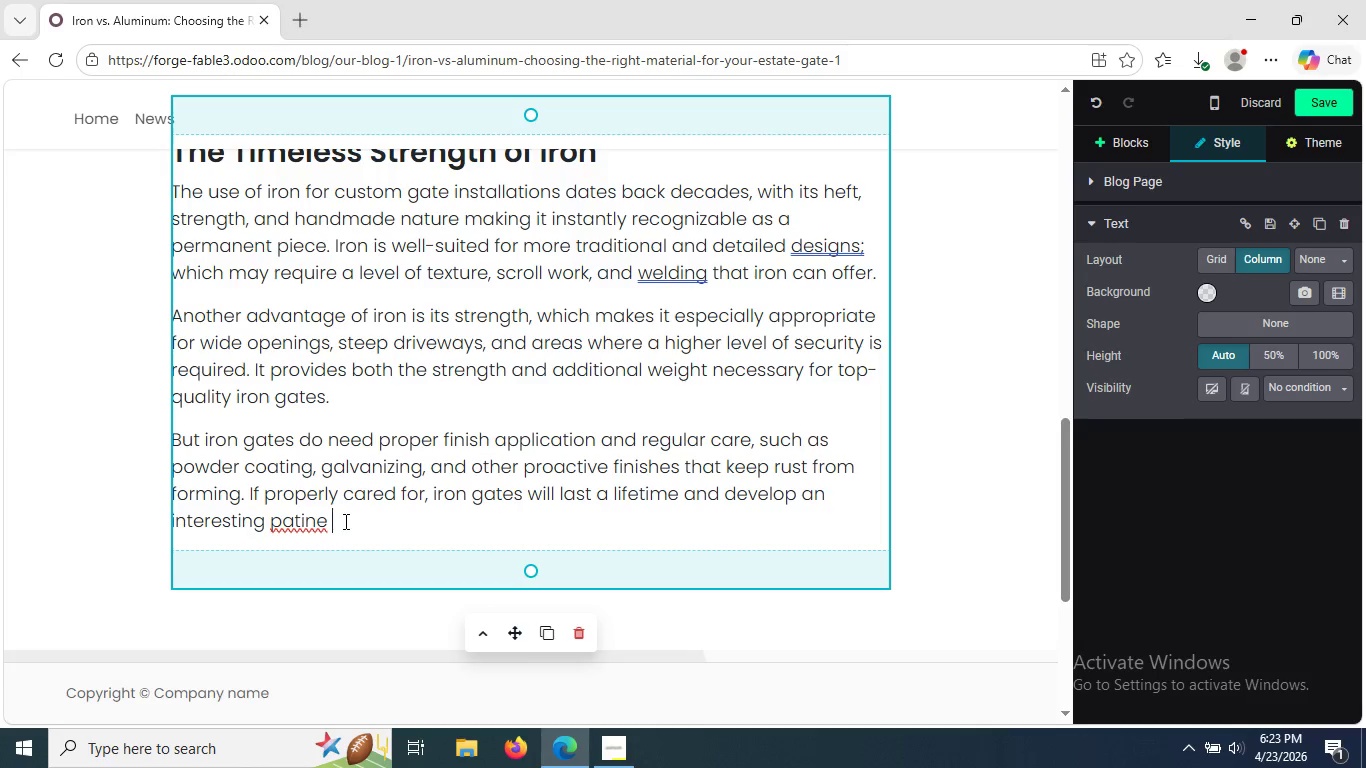 
key(Backspace)
 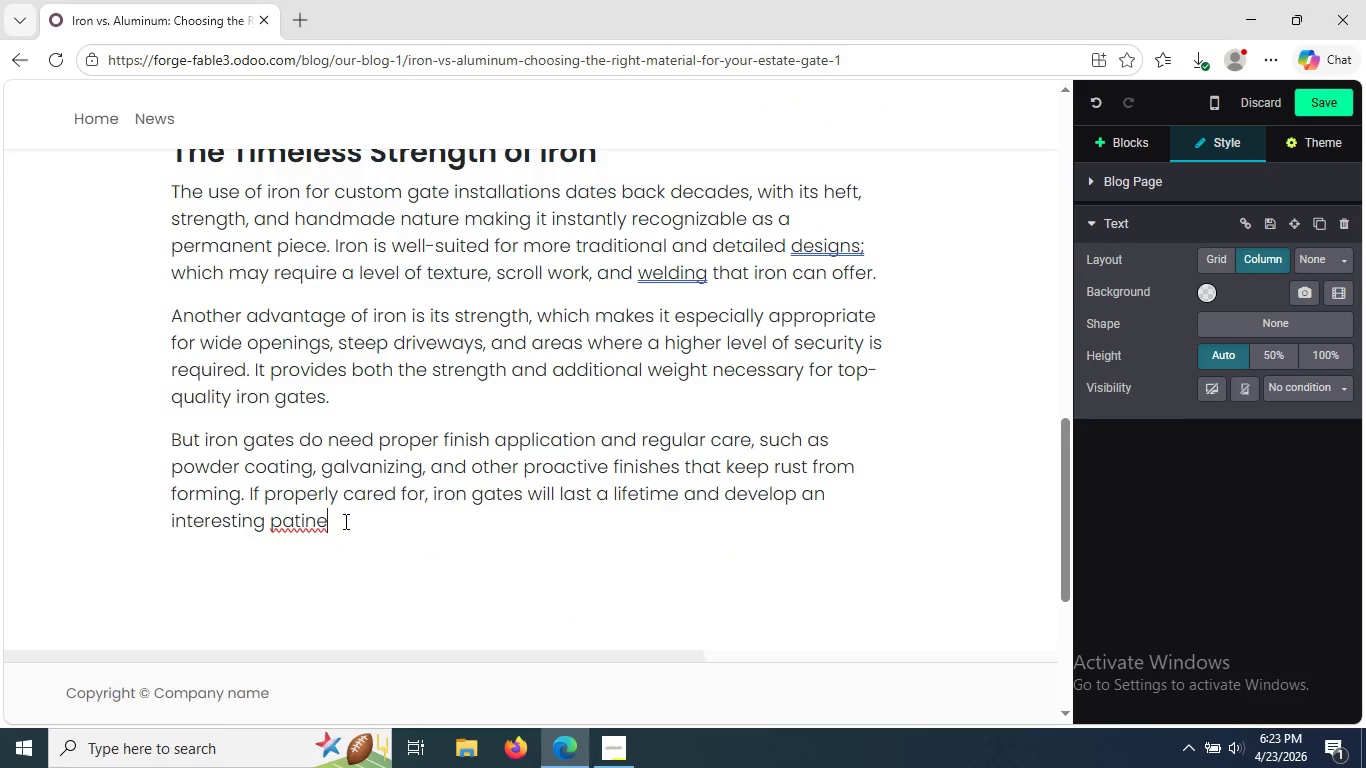 
key(Backspace)
 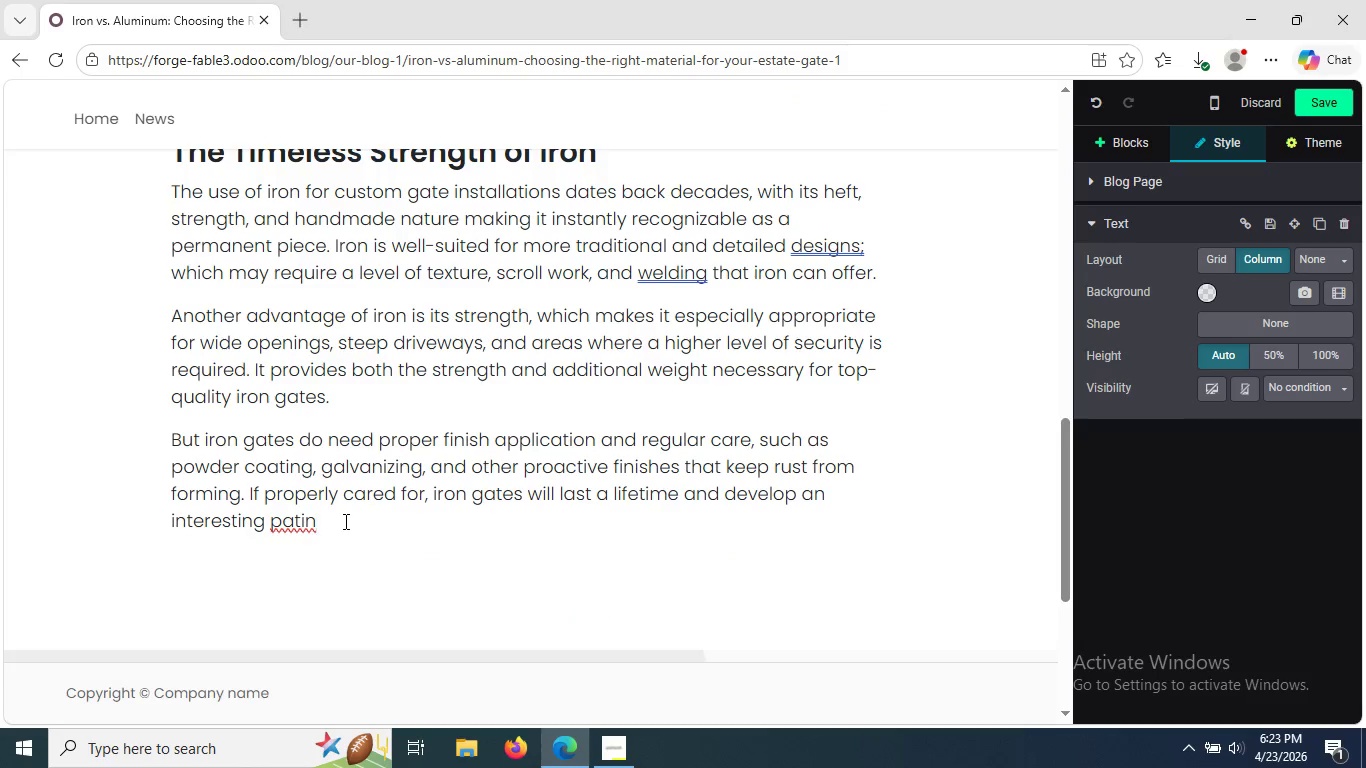 
key(A)
 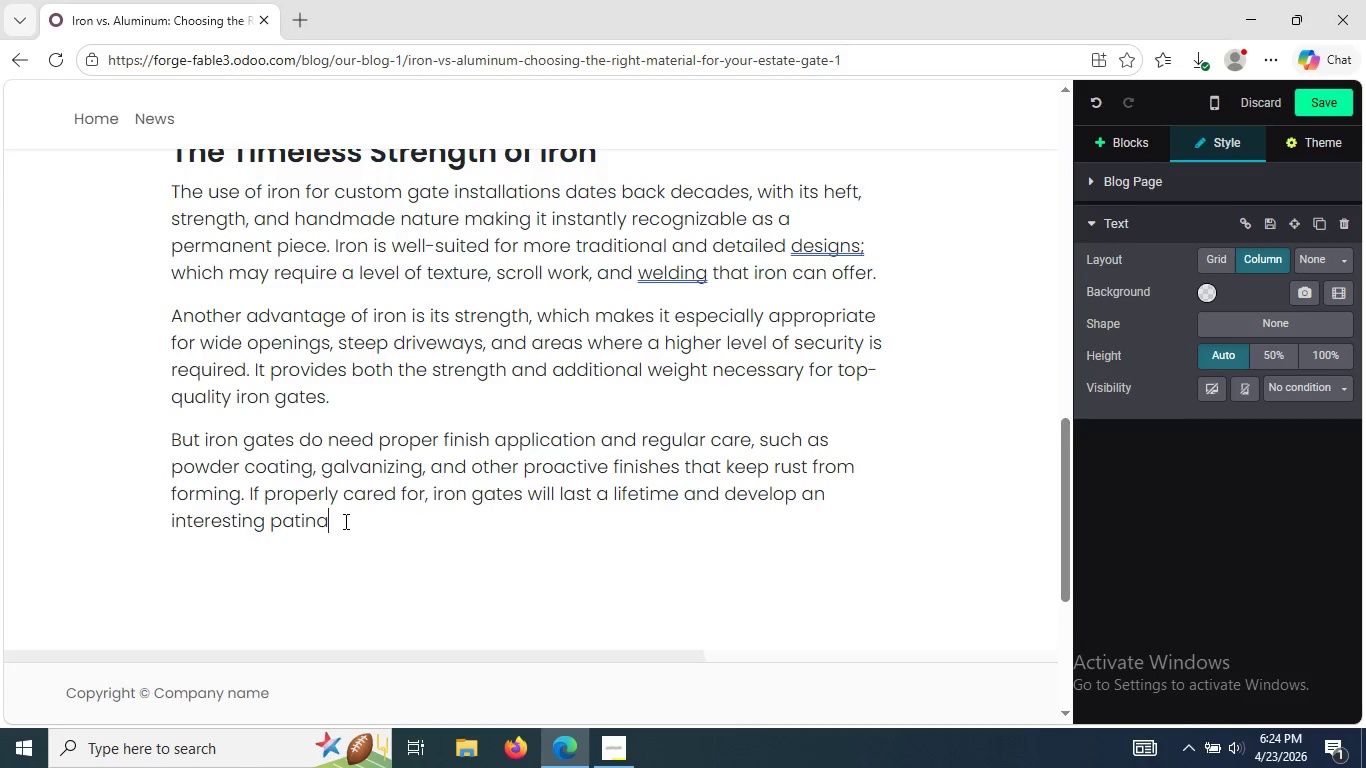 
wait(32.95)
 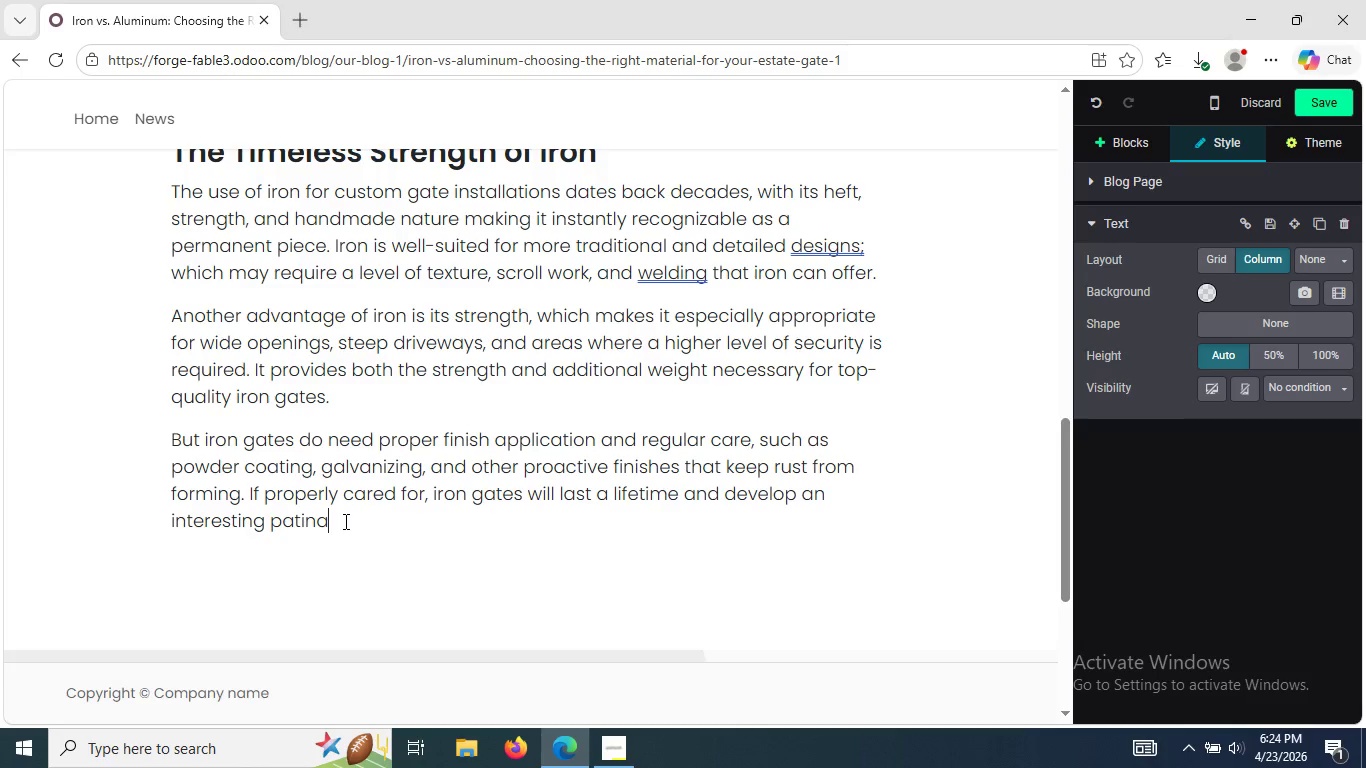 
right_click([662, 276])
 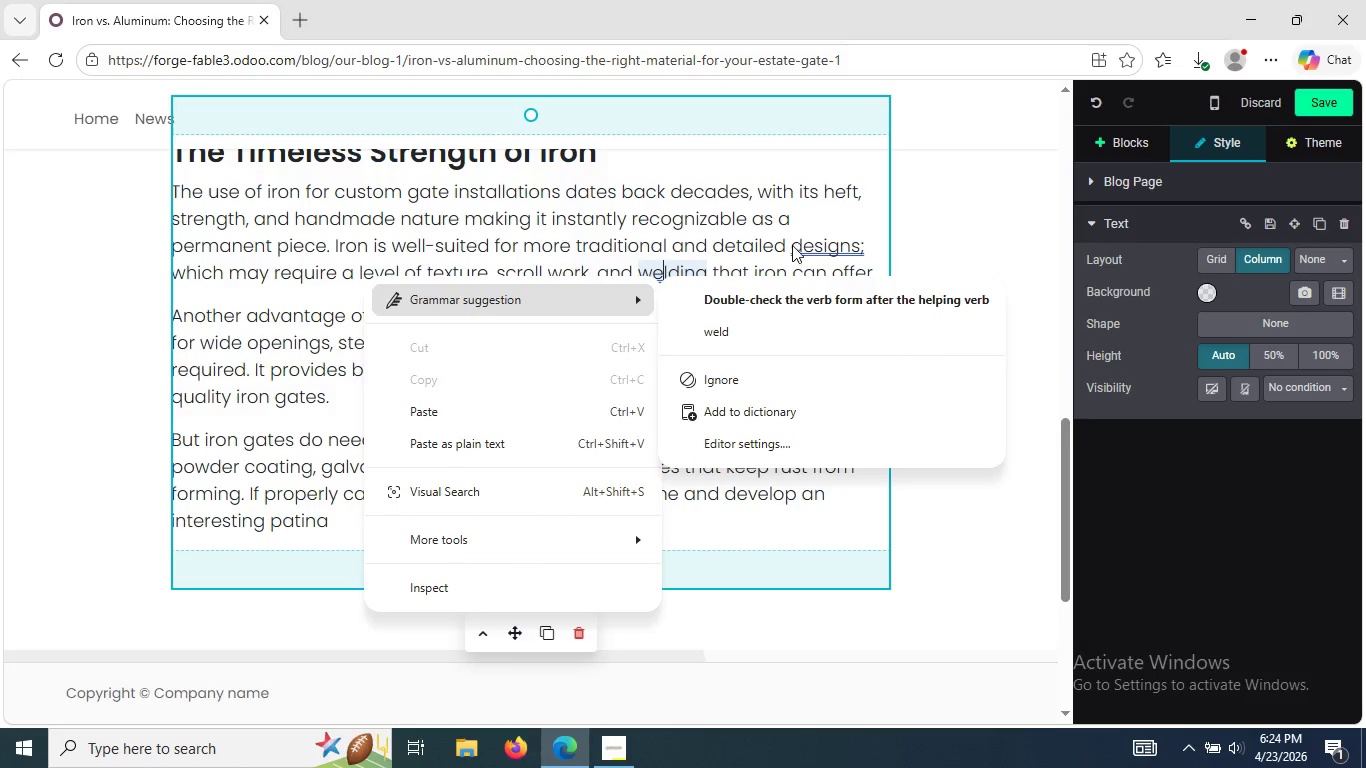 
left_click([811, 241])
 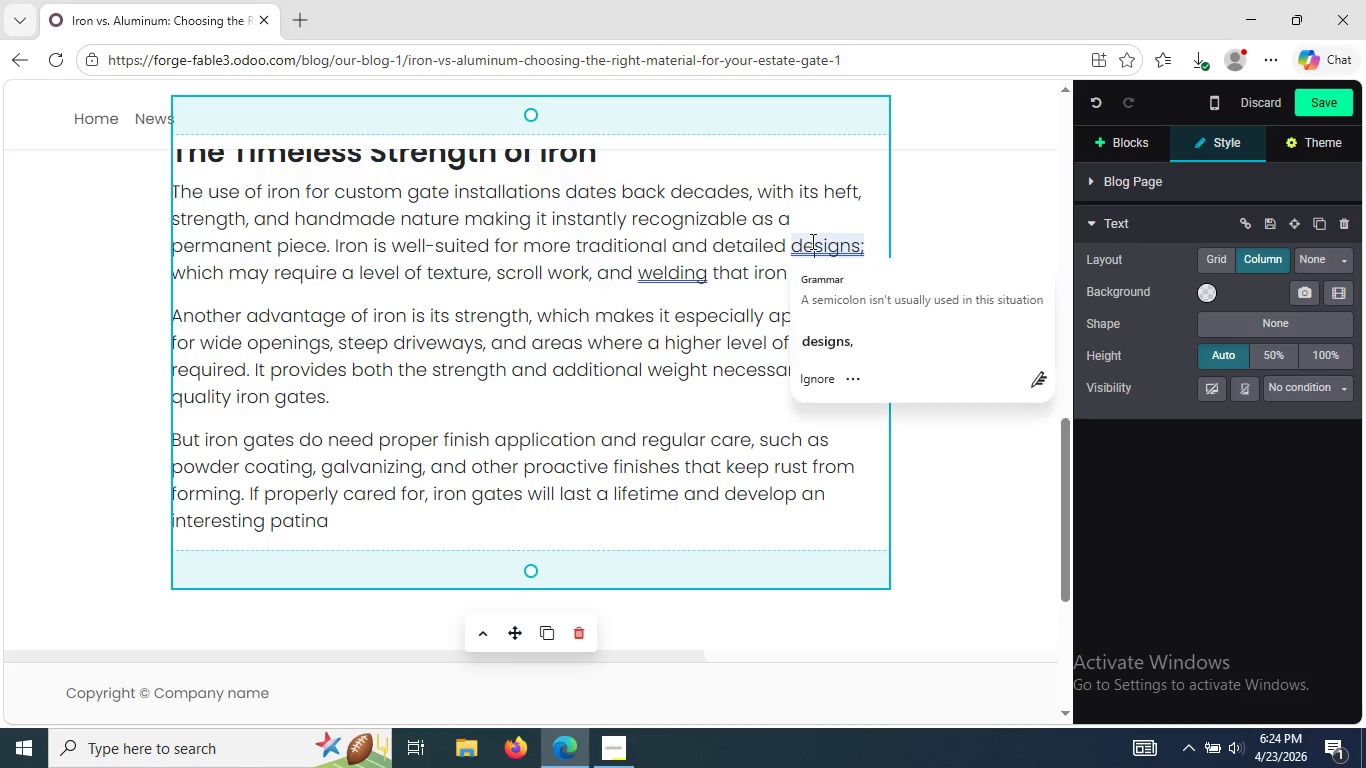 
right_click([811, 241])
 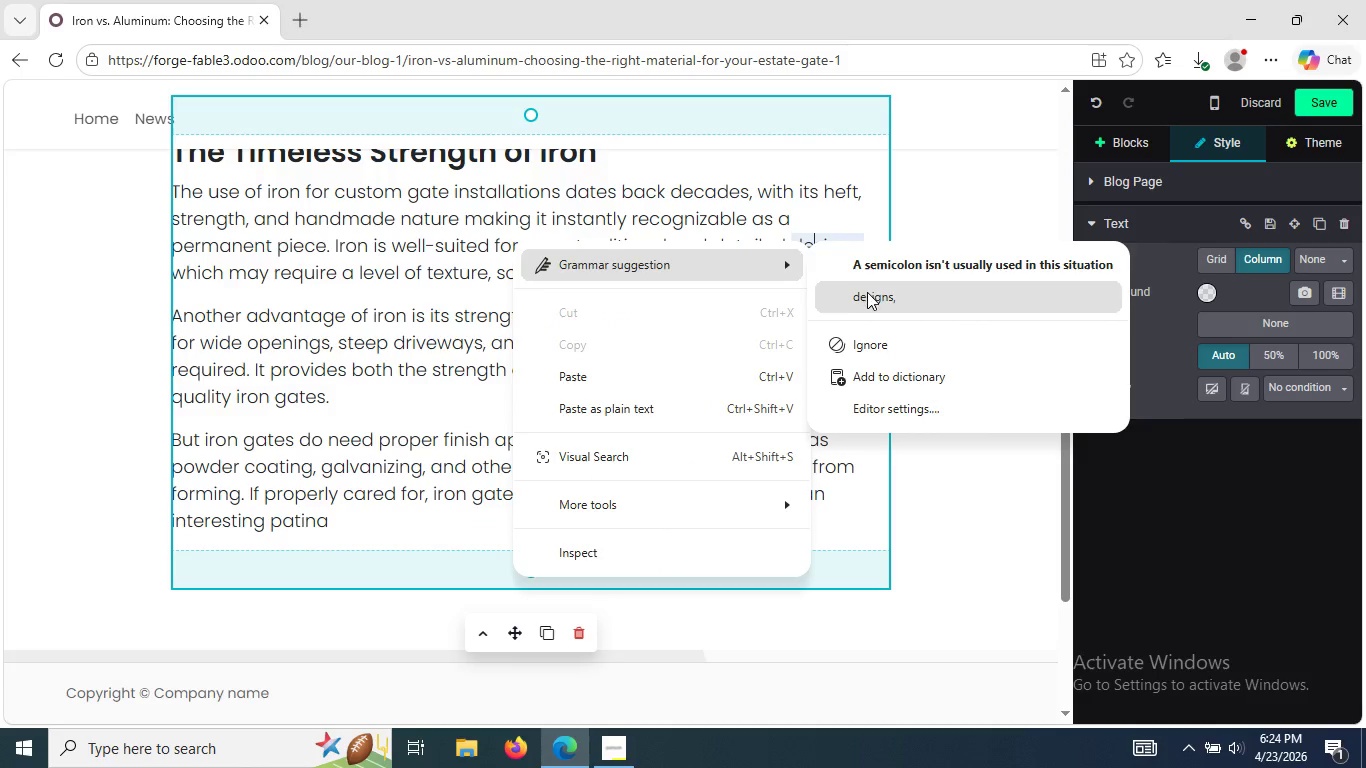 
left_click([867, 292])
 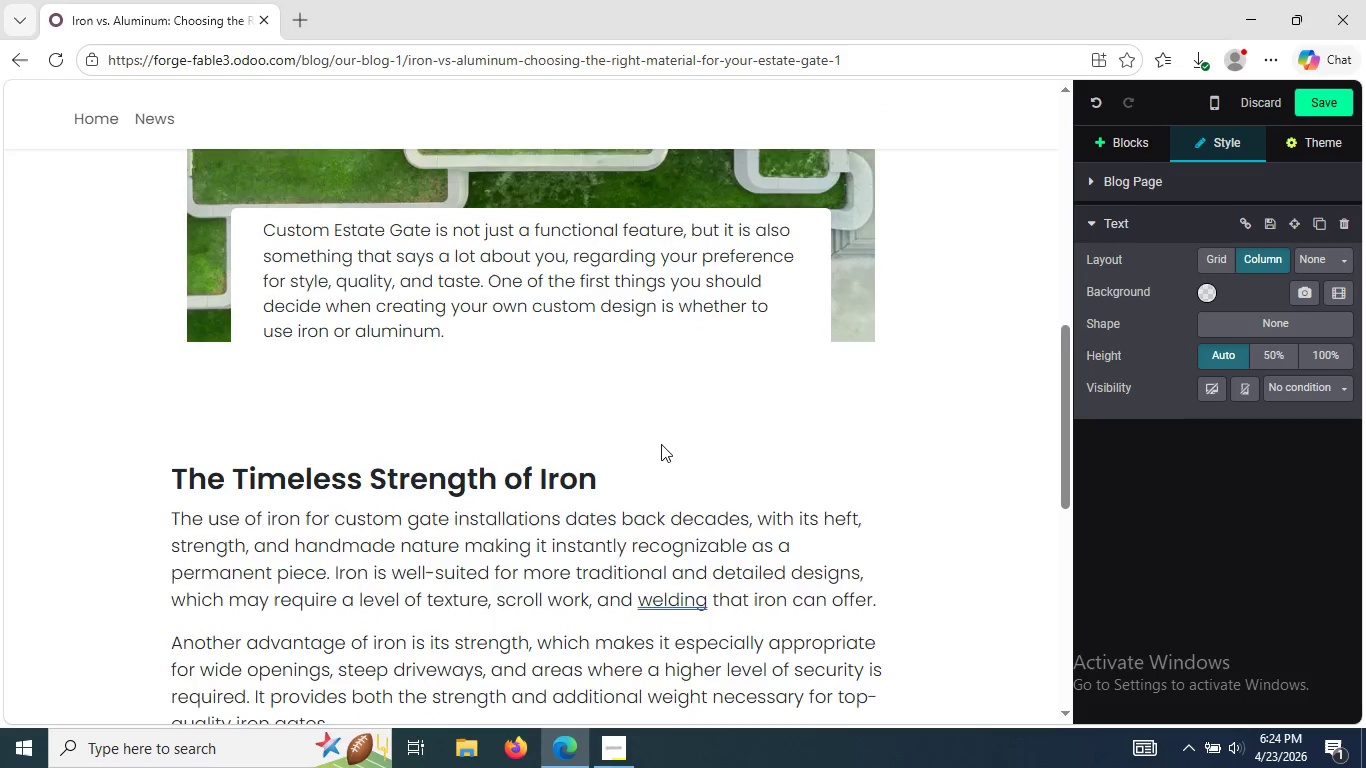 
wait(5.47)
 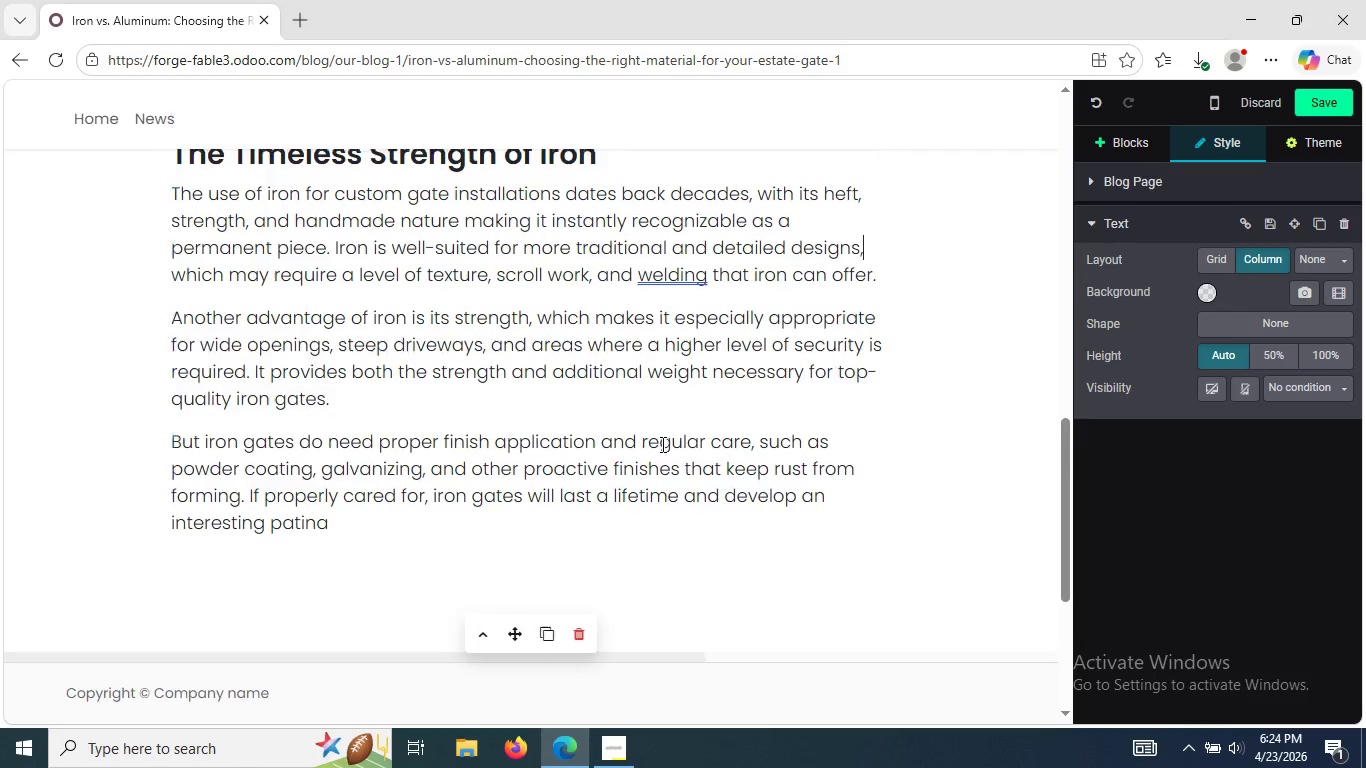 
left_click([589, 505])
 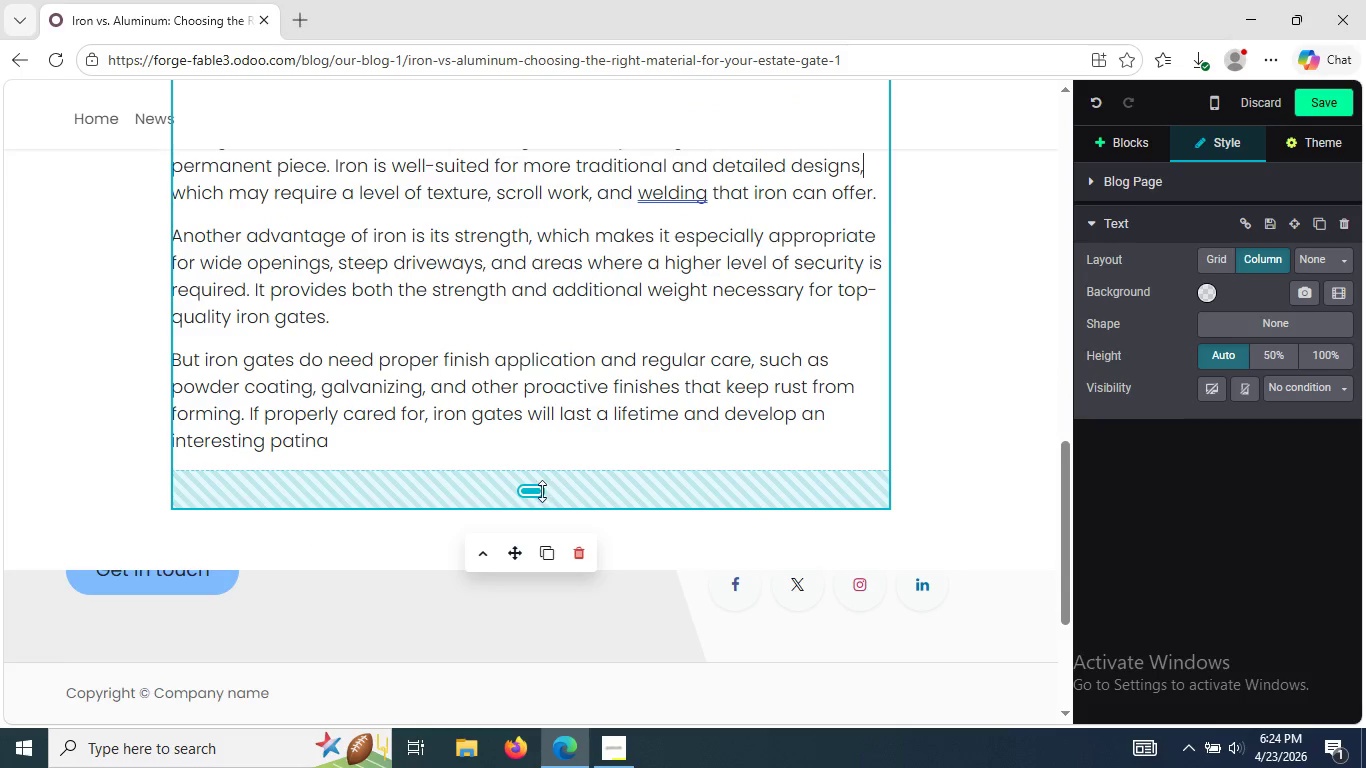 
left_click_drag(start_coordinate=[542, 491], to_coordinate=[540, 457])
 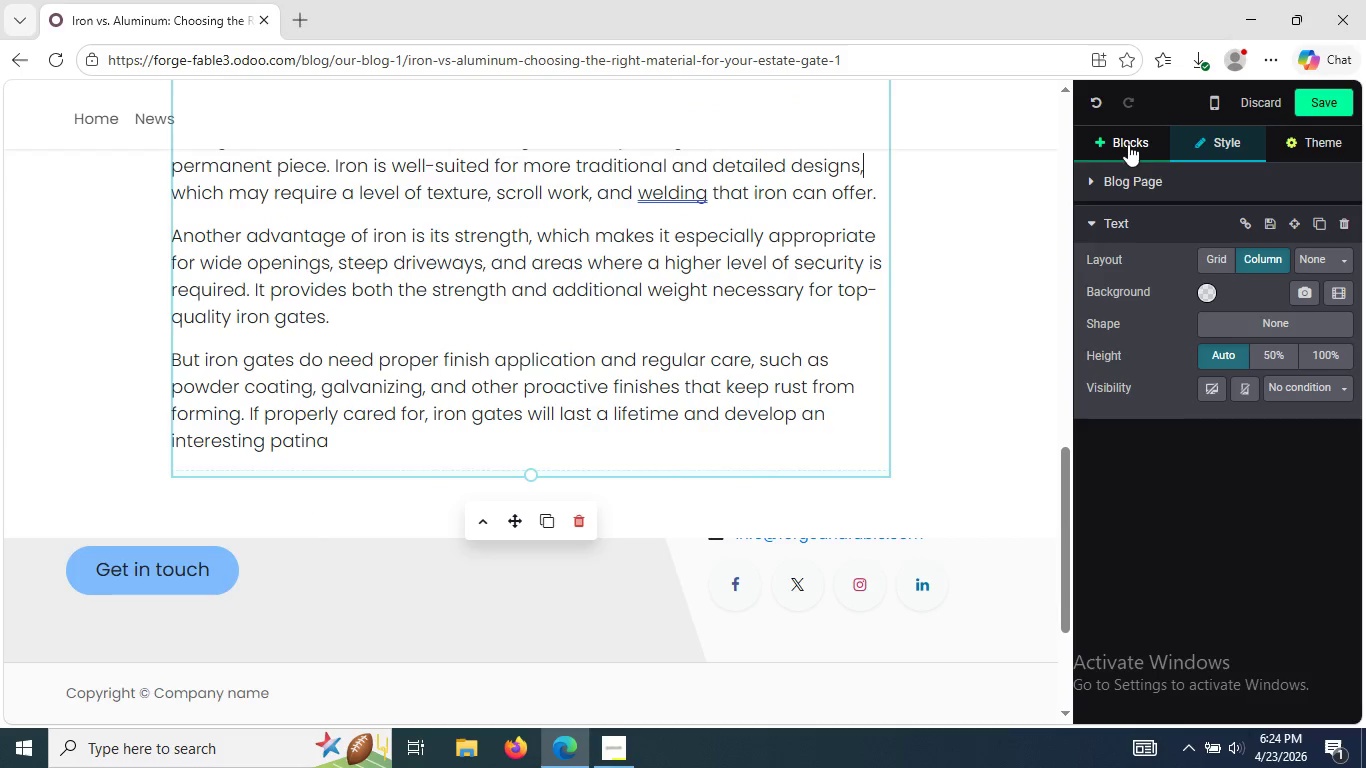 
left_click([1128, 142])
 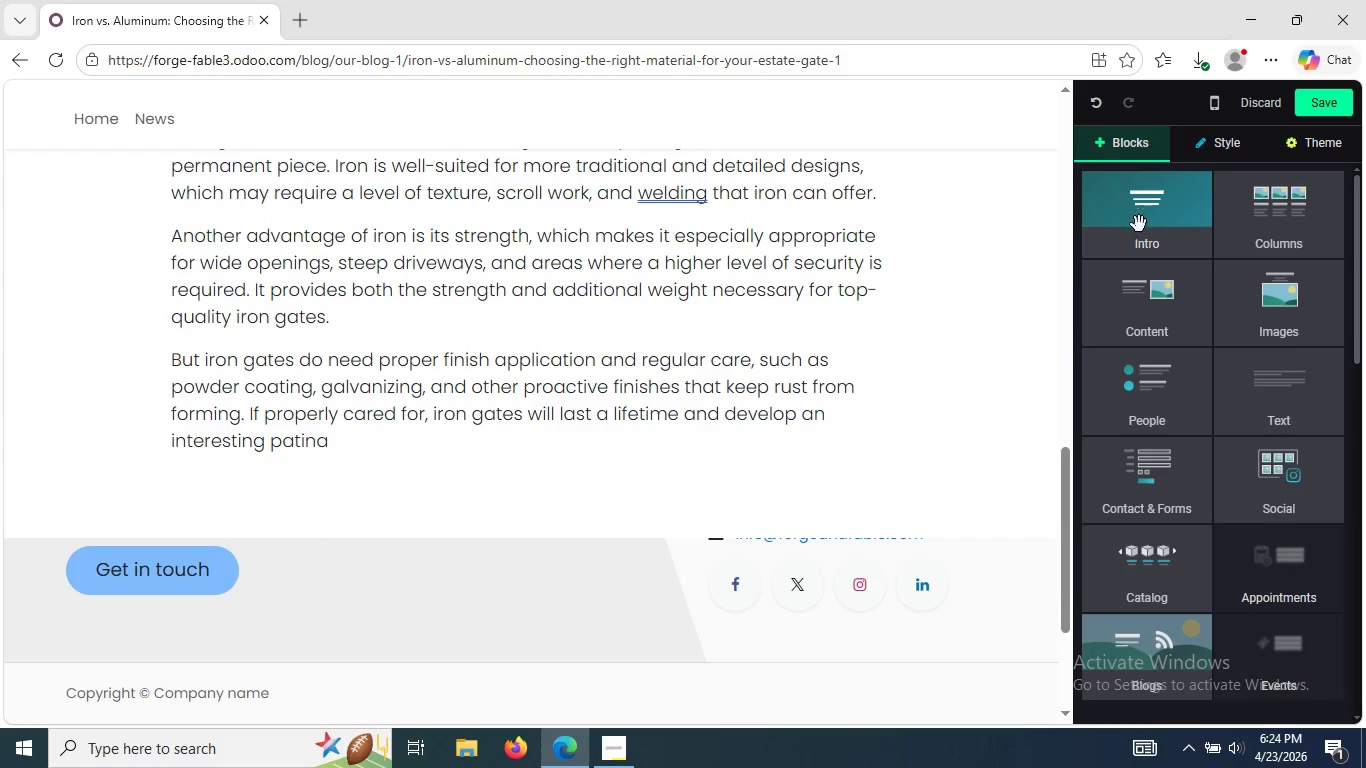 
mouse_move([1177, 293])
 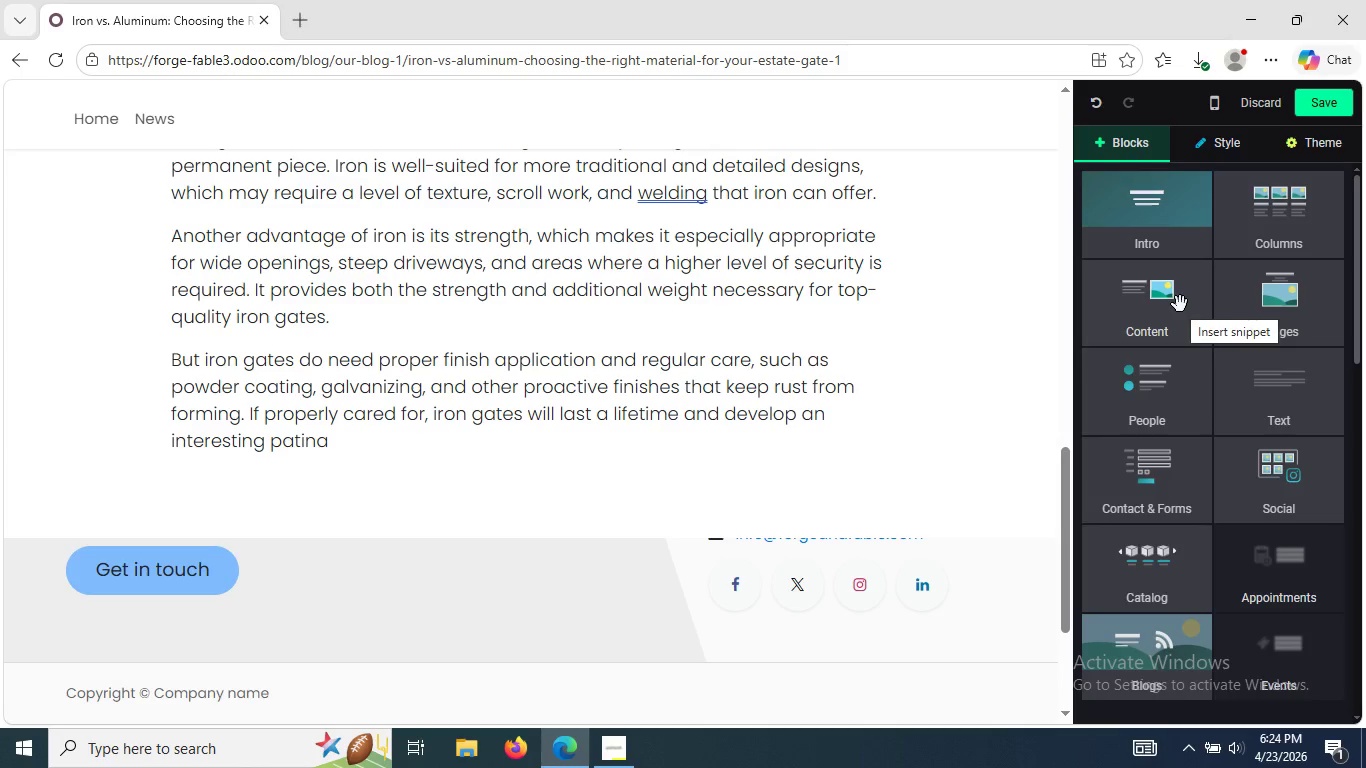 
left_click([1180, 304])
 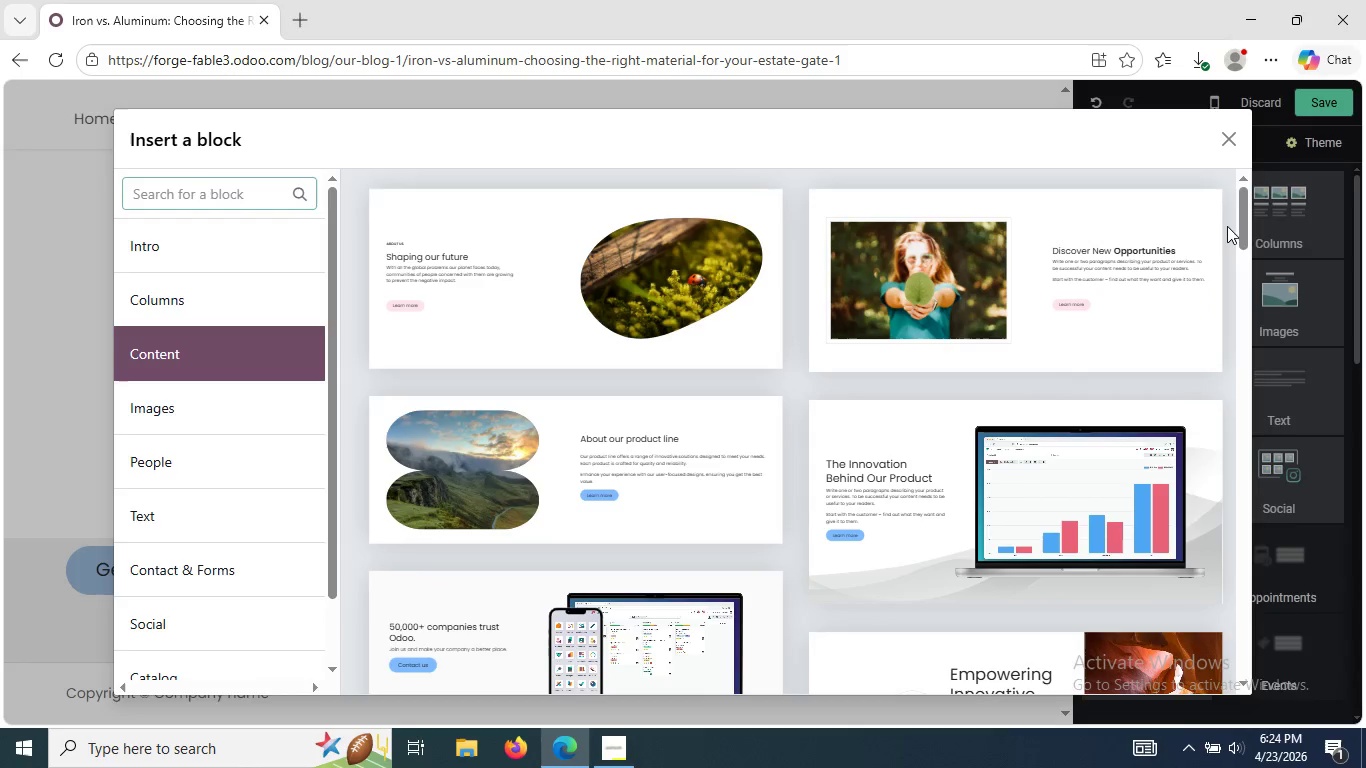 
wait(6.97)
 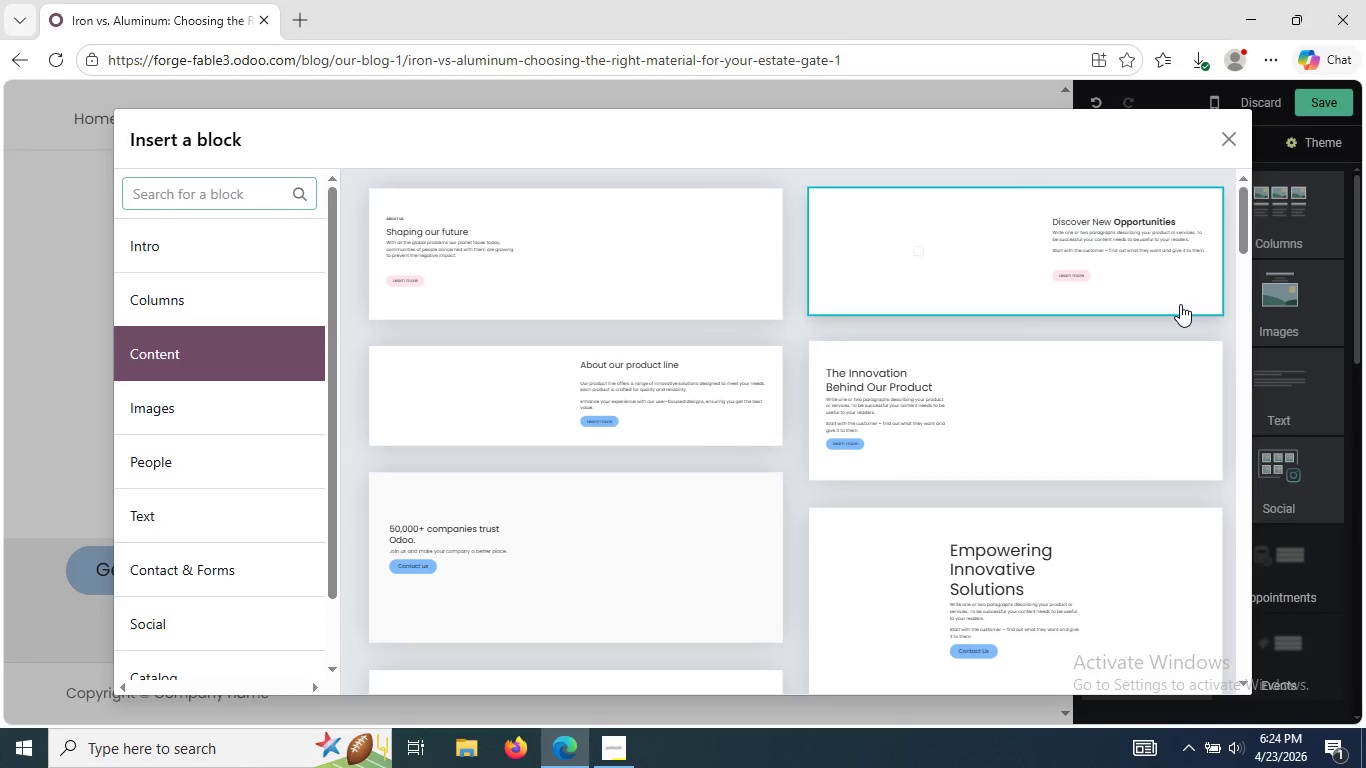 
left_click([1230, 150])
 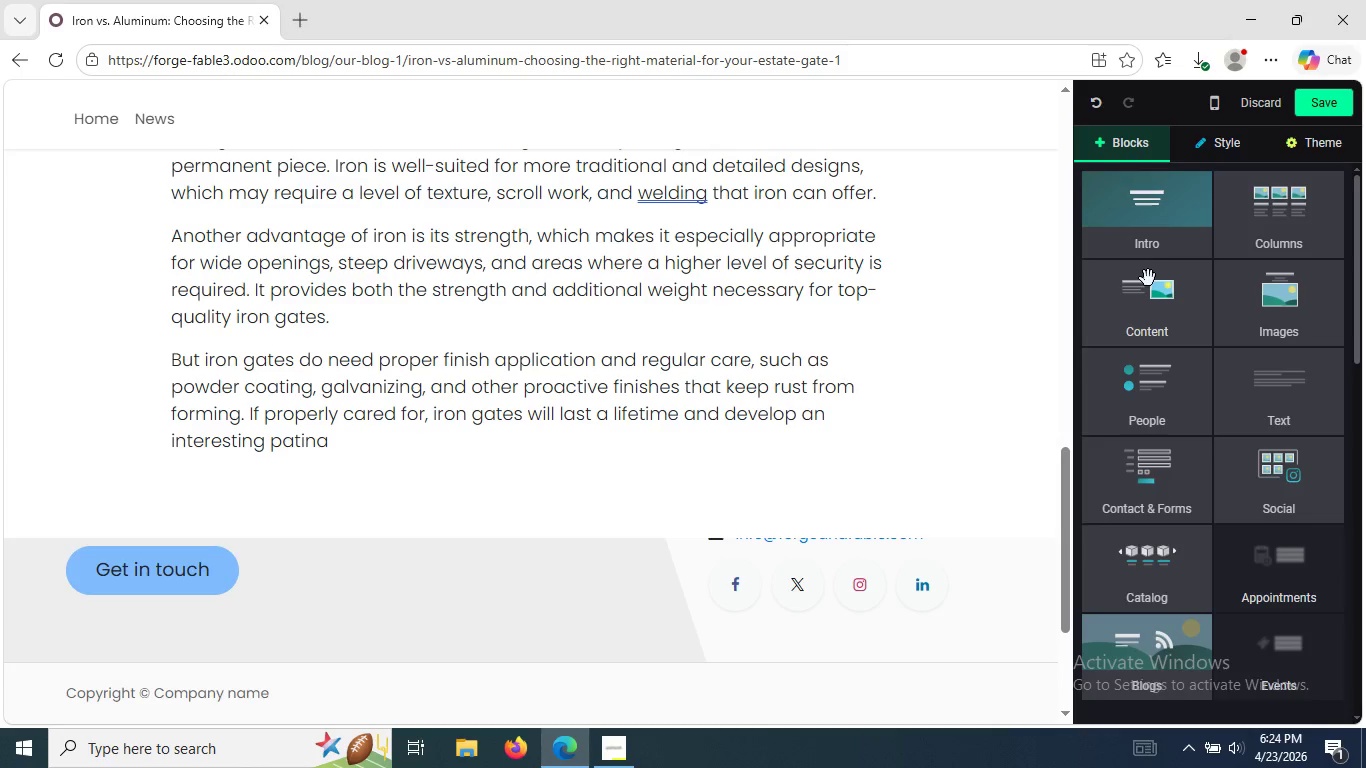 
left_click([1286, 319])
 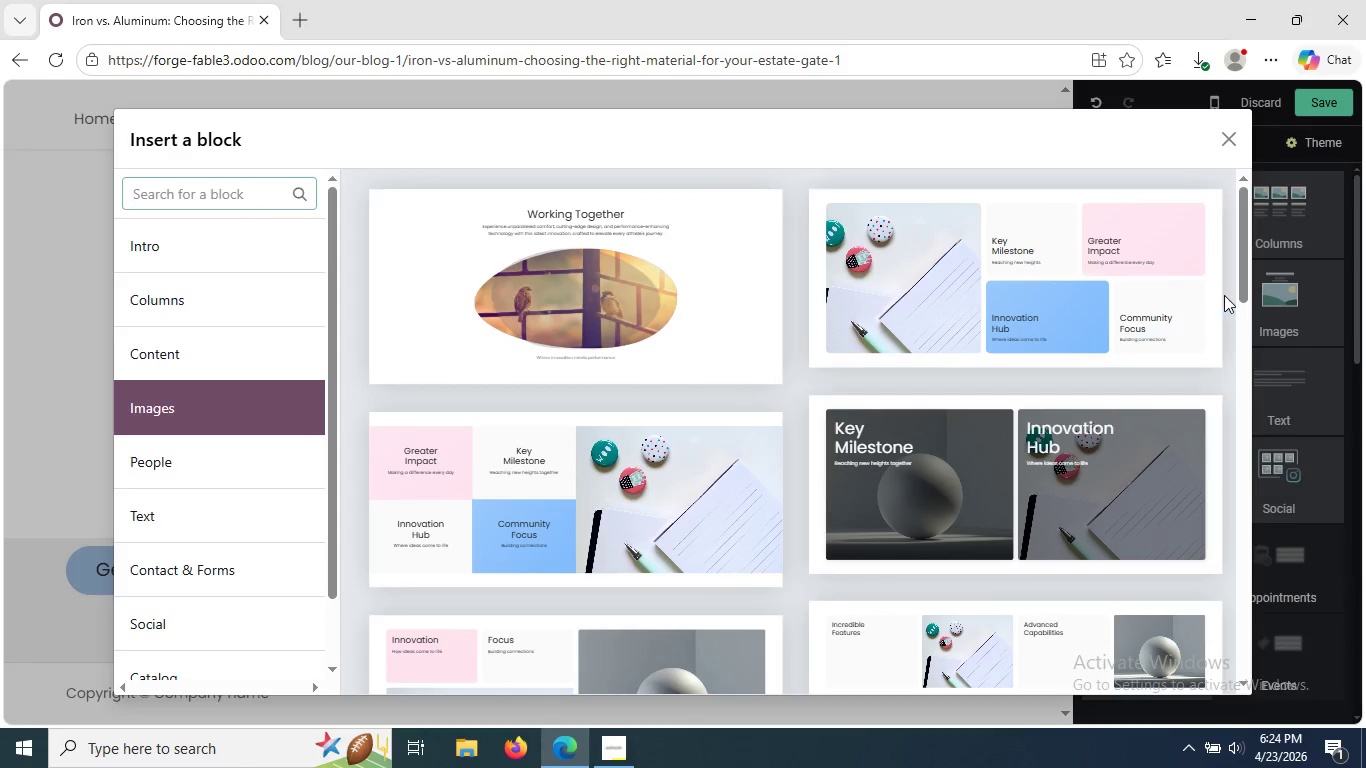 
wait(5.3)
 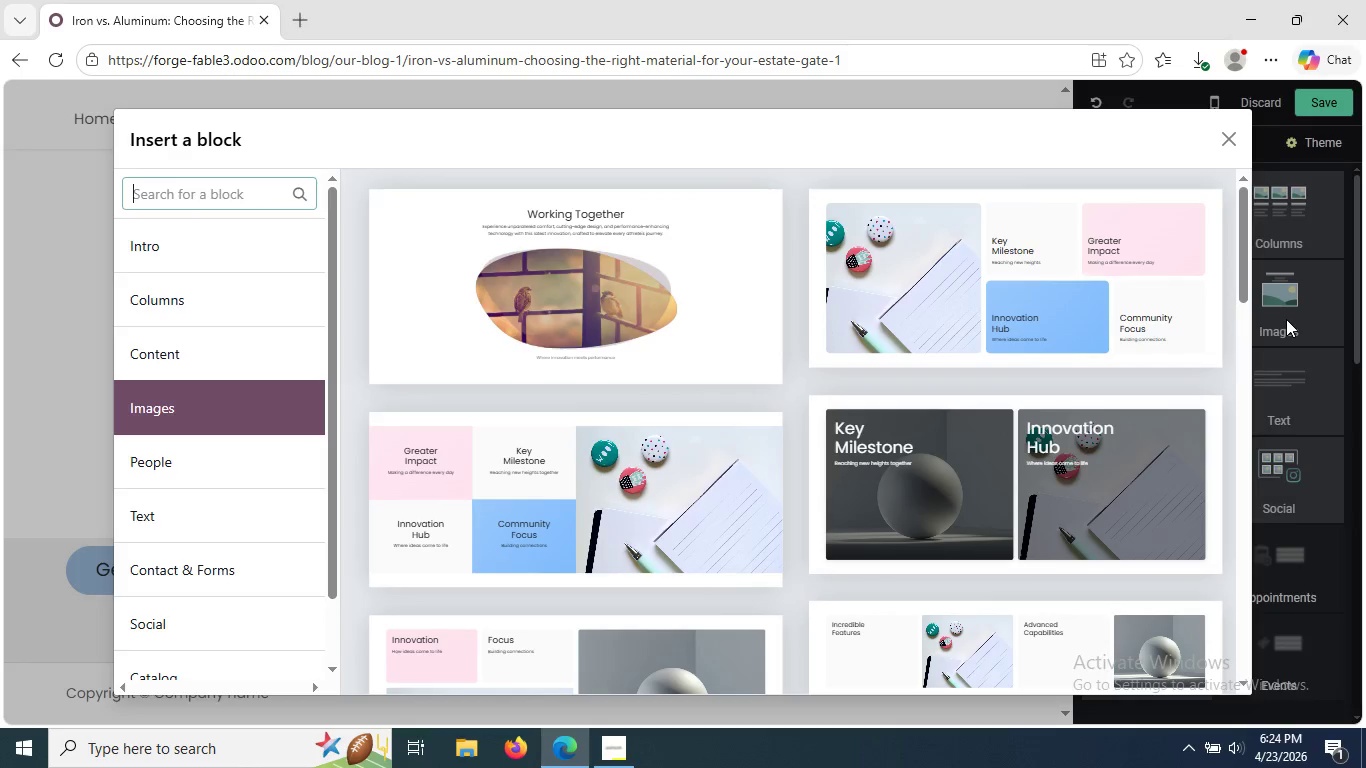 
left_click_drag(start_coordinate=[1242, 273], to_coordinate=[1244, 263])
 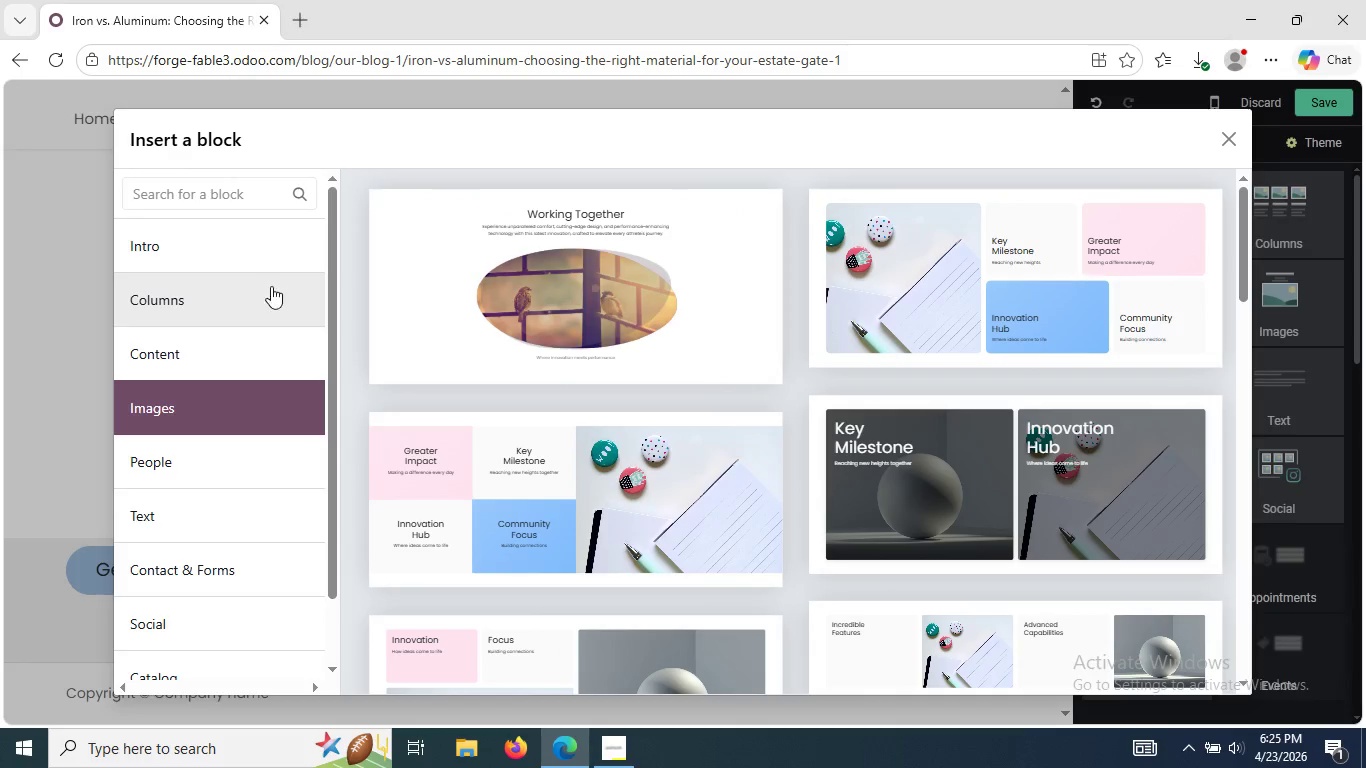 
left_click([263, 289])
 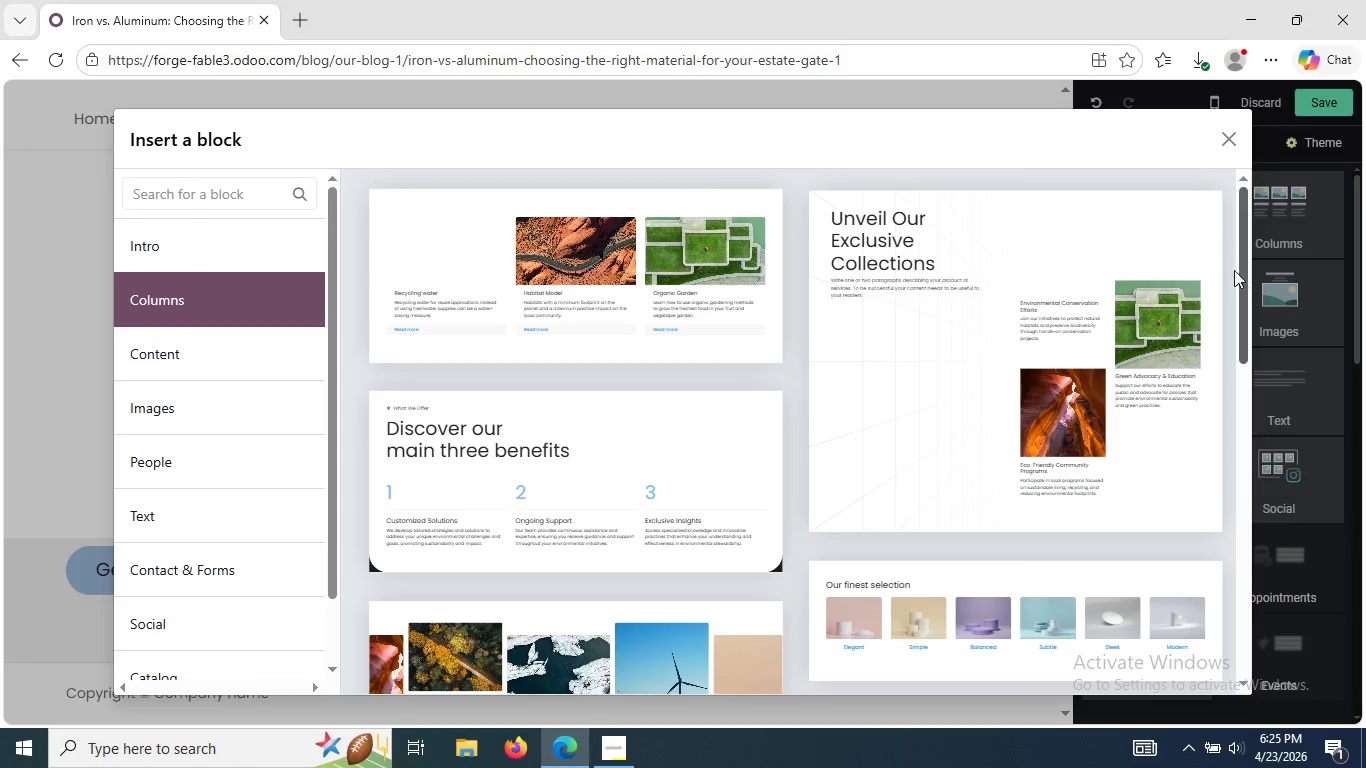 
left_click_drag(start_coordinate=[1241, 257], to_coordinate=[1253, 517])
 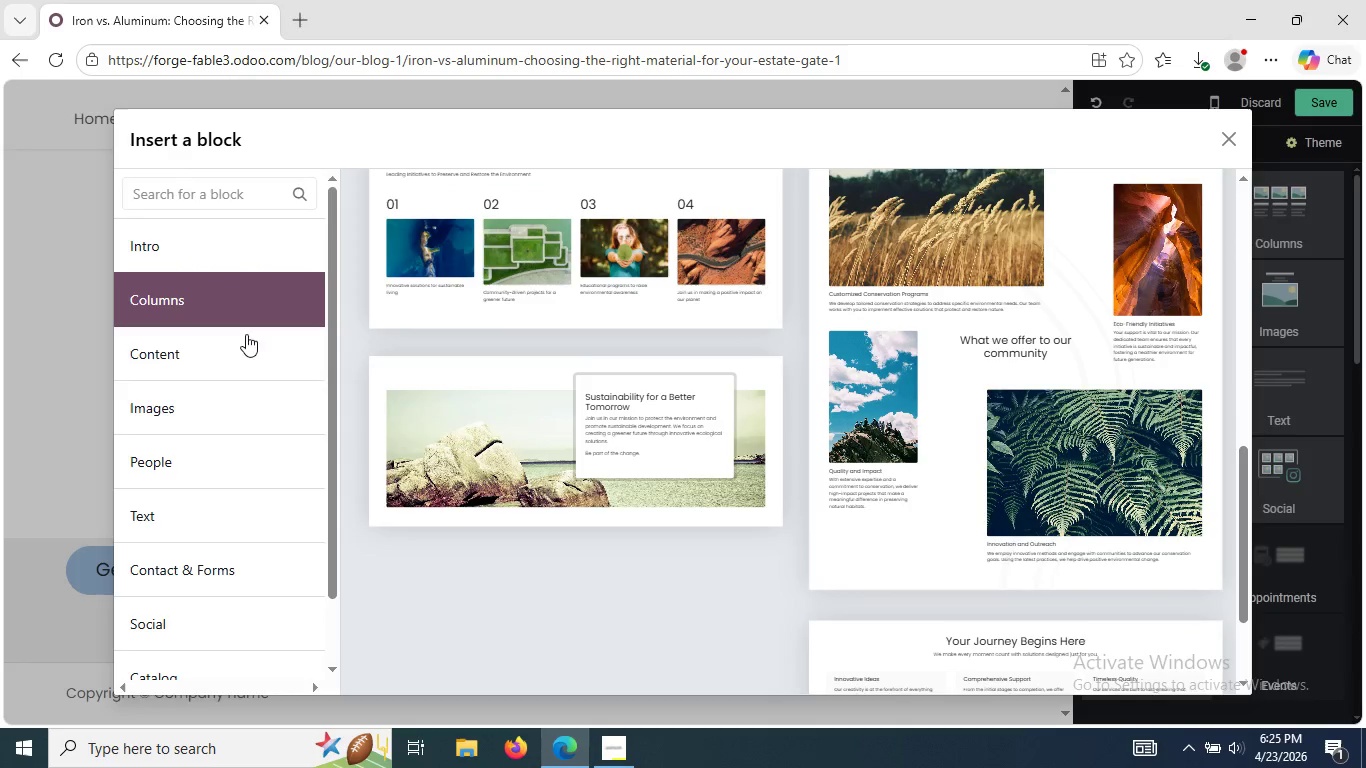 
left_click([243, 340])
 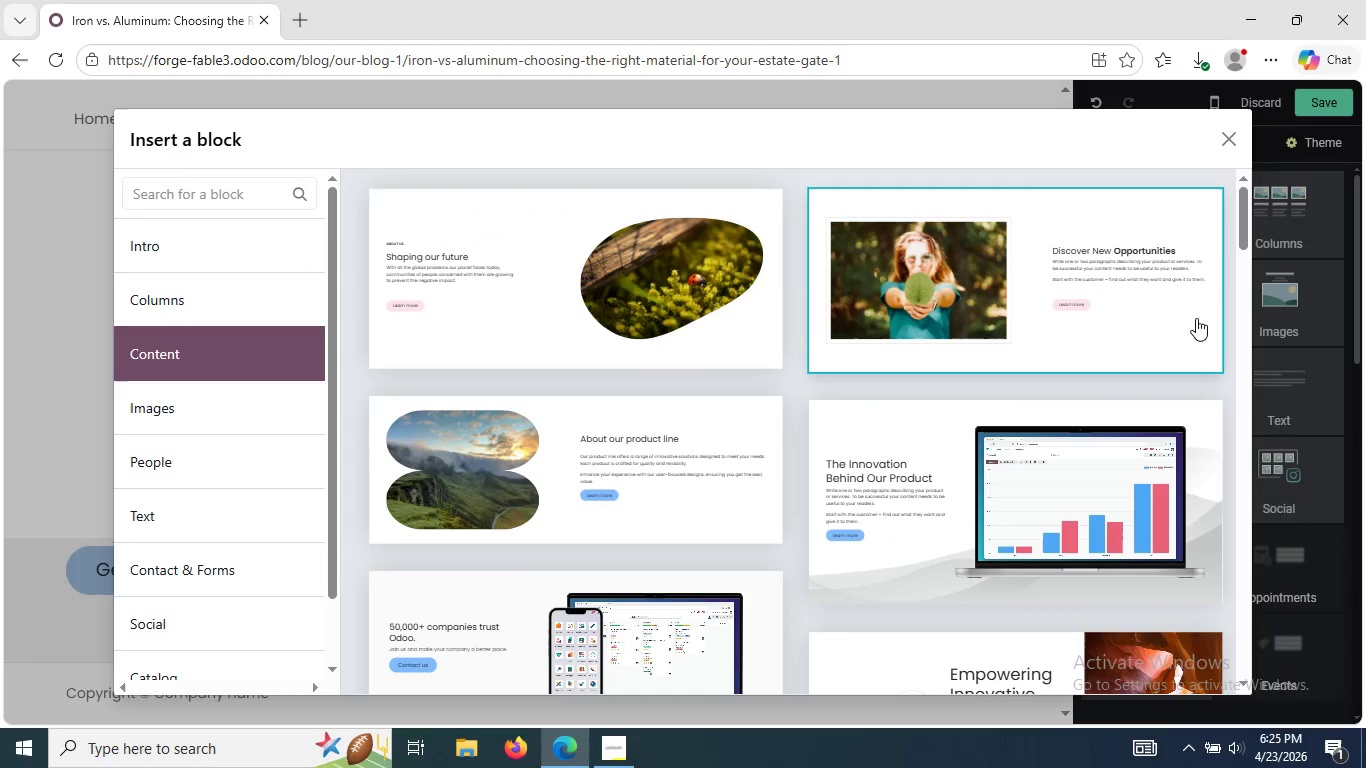 
left_click_drag(start_coordinate=[1244, 237], to_coordinate=[1246, 283])
 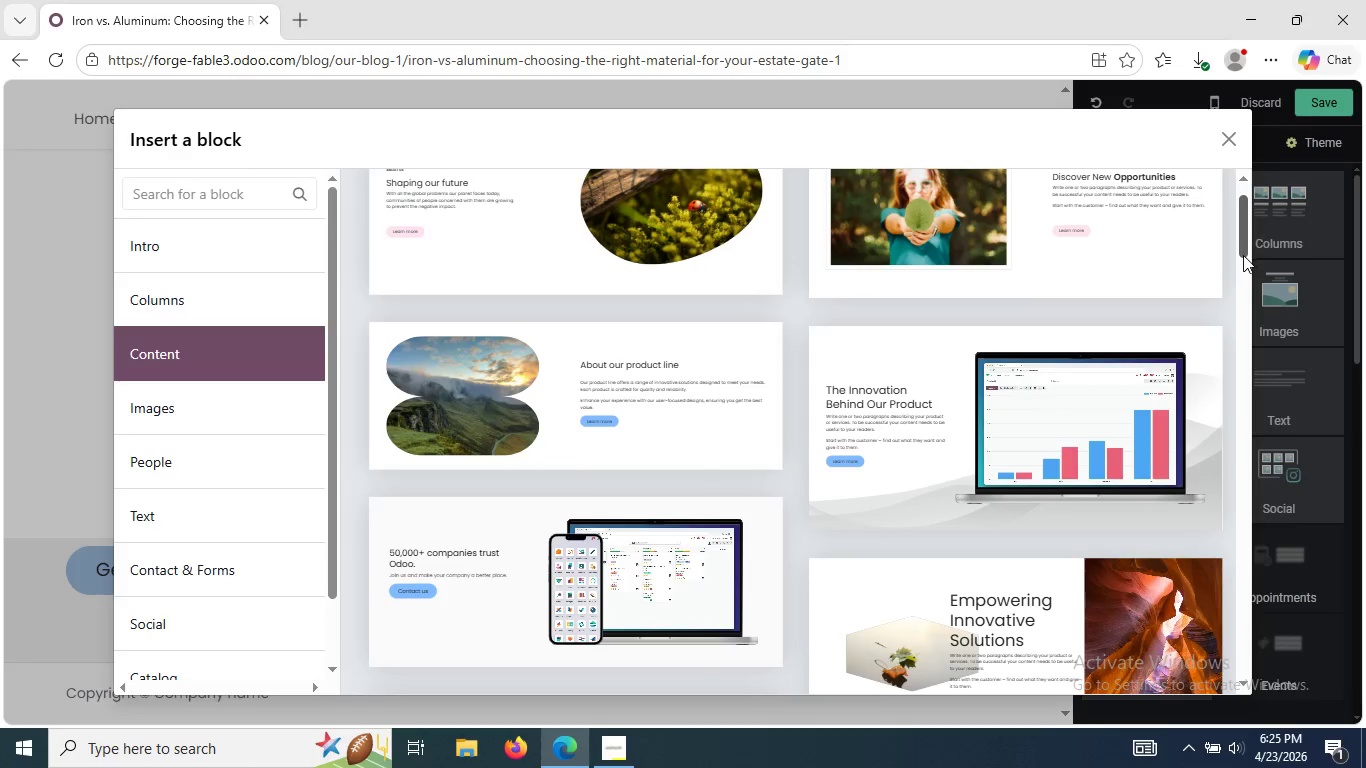 
left_click_drag(start_coordinate=[1242, 251], to_coordinate=[1253, 720])
 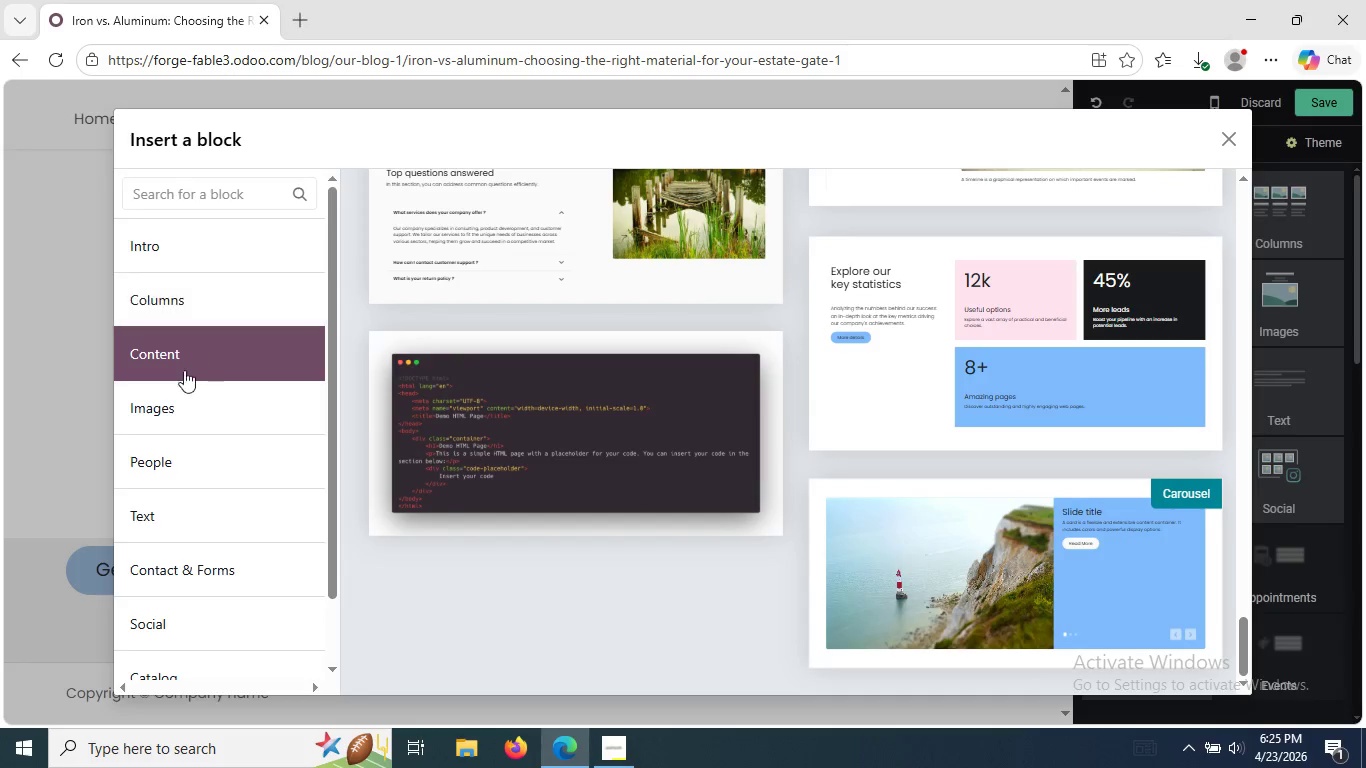 
left_click([157, 403])
 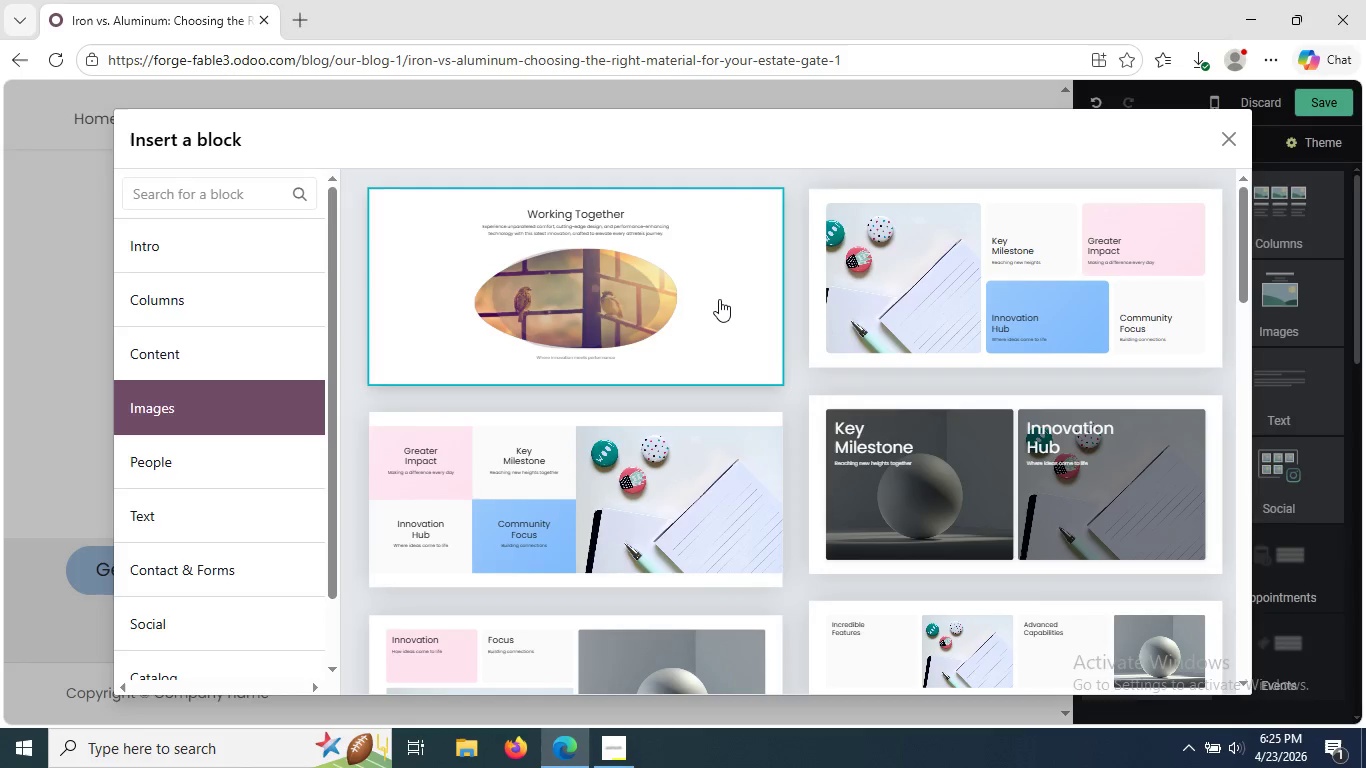 
wait(5.22)
 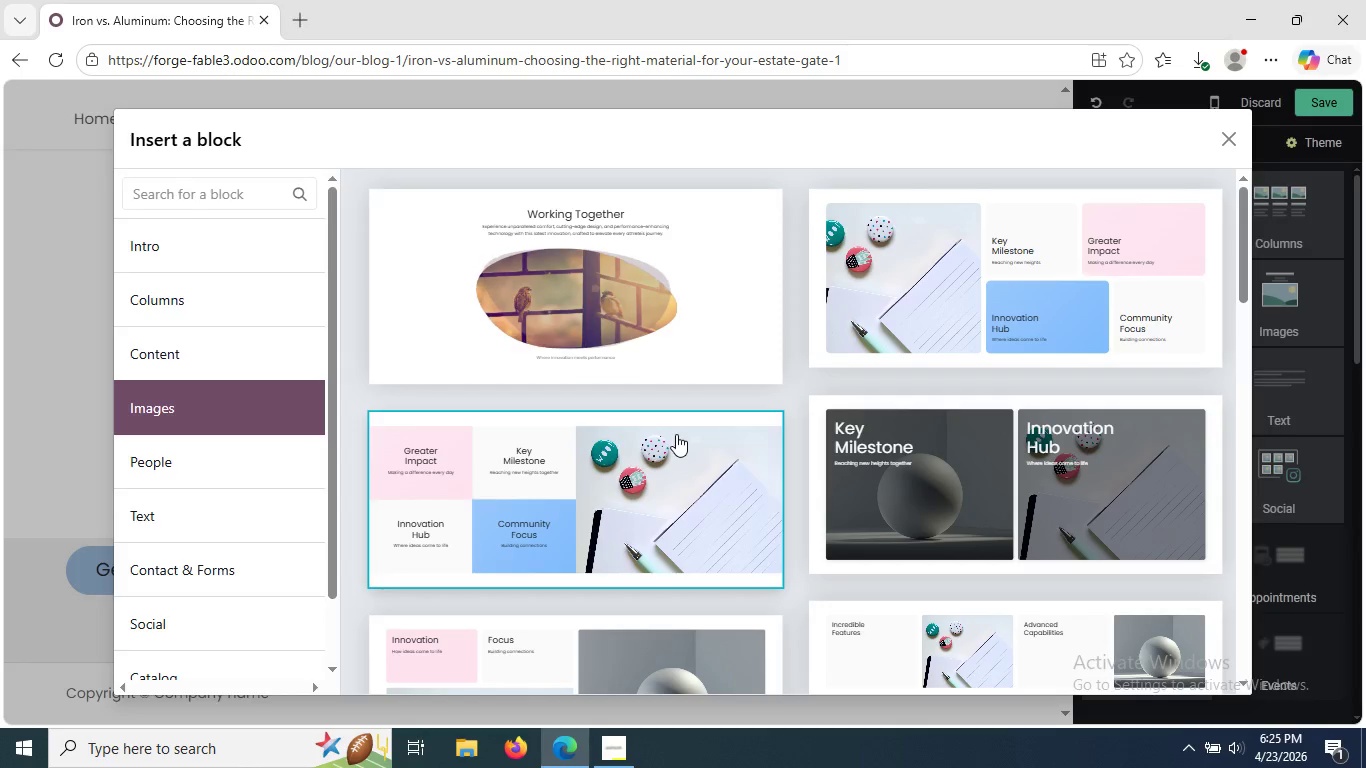 
left_click([719, 299])
 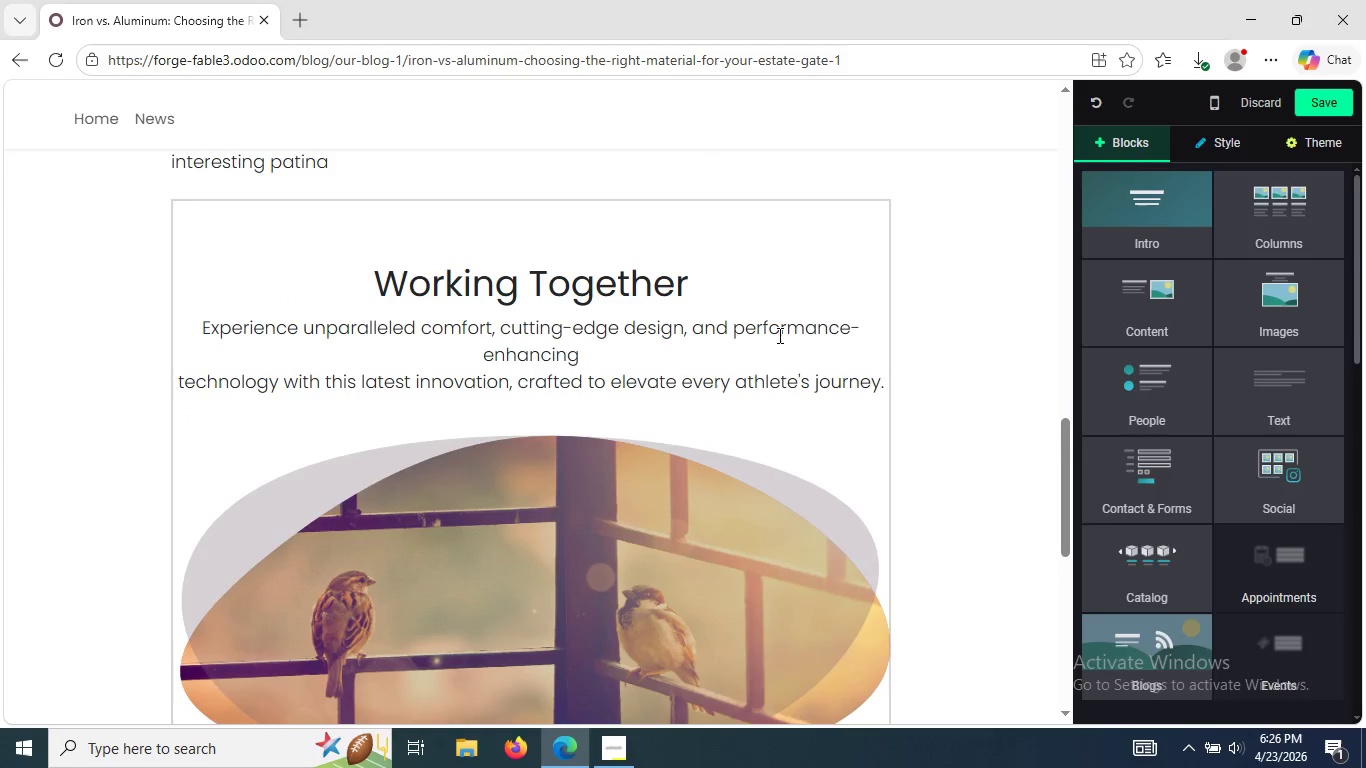 
wait(10.16)
 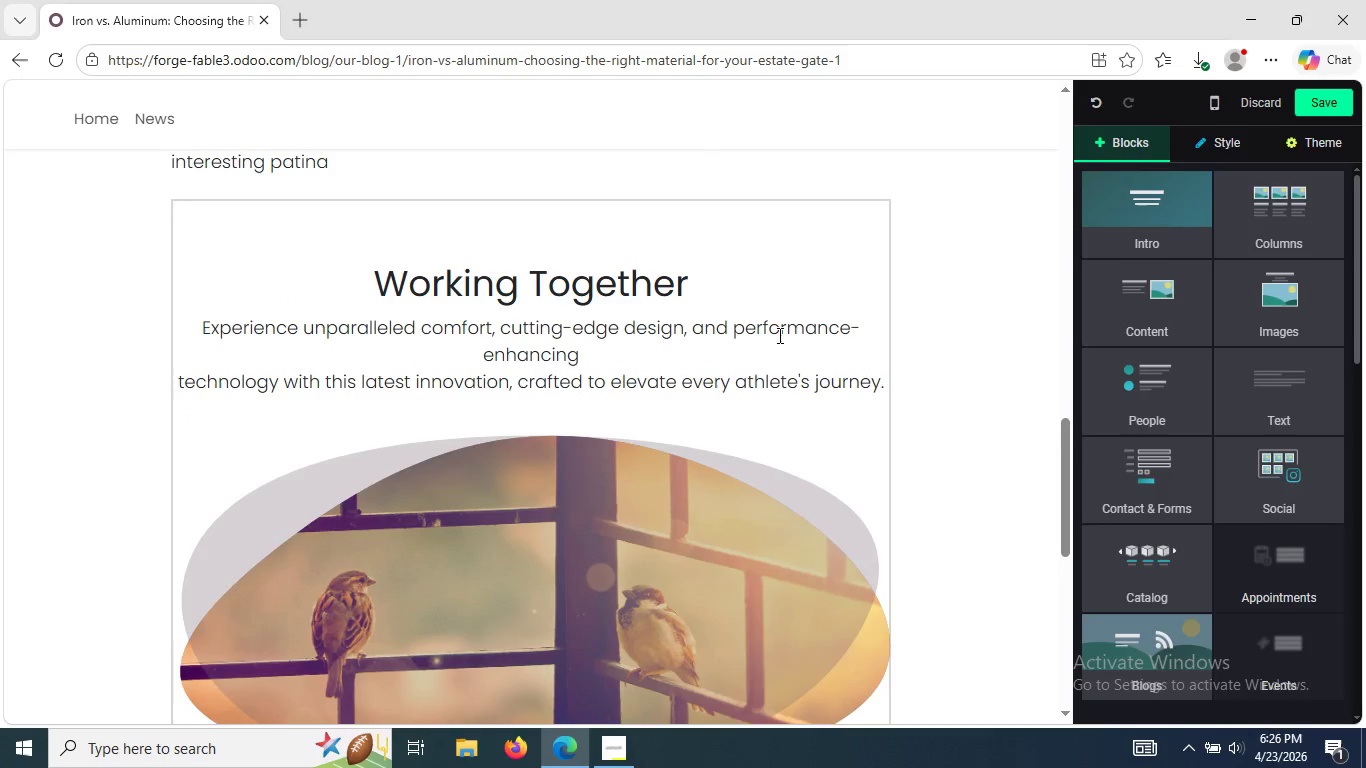 
left_click_drag(start_coordinate=[693, 279], to_coordinate=[384, 281])
 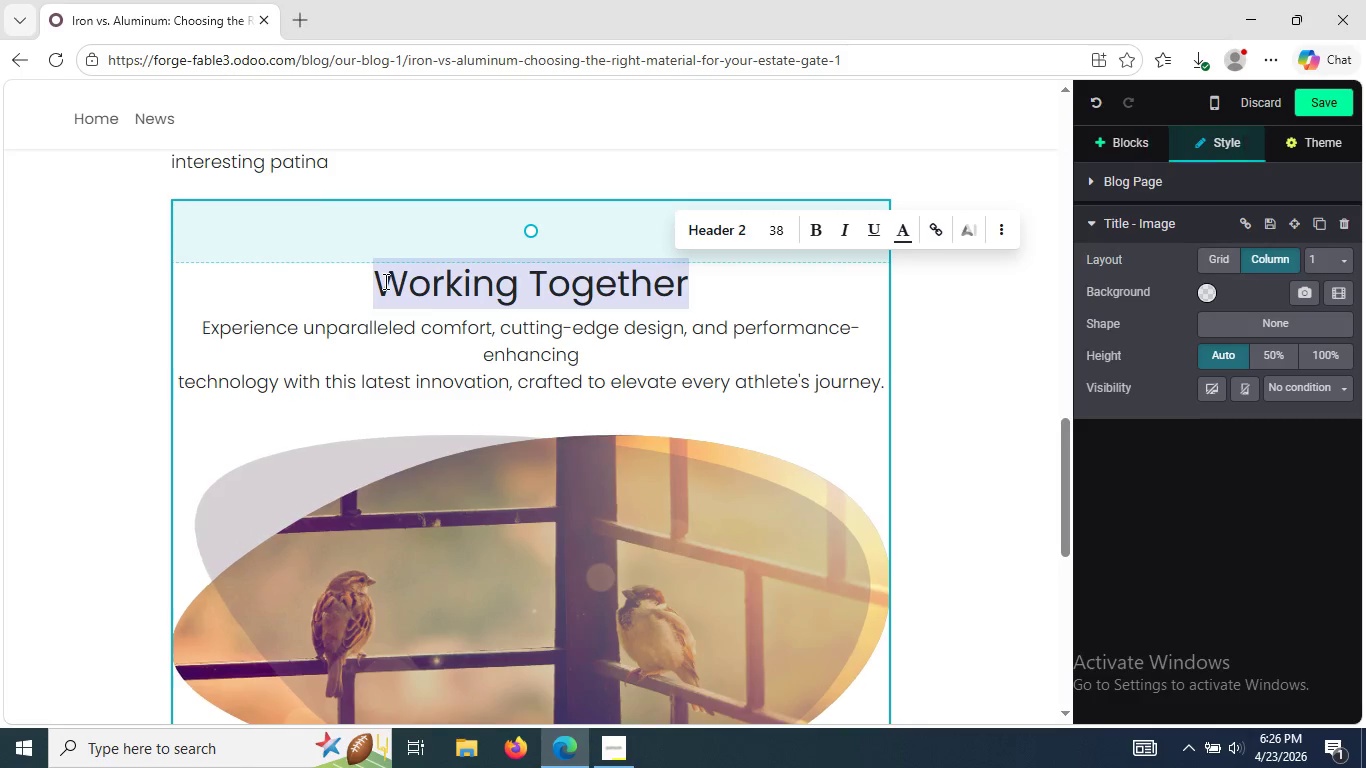 
hold_key(key=ControlLeft, duration=0.69)
 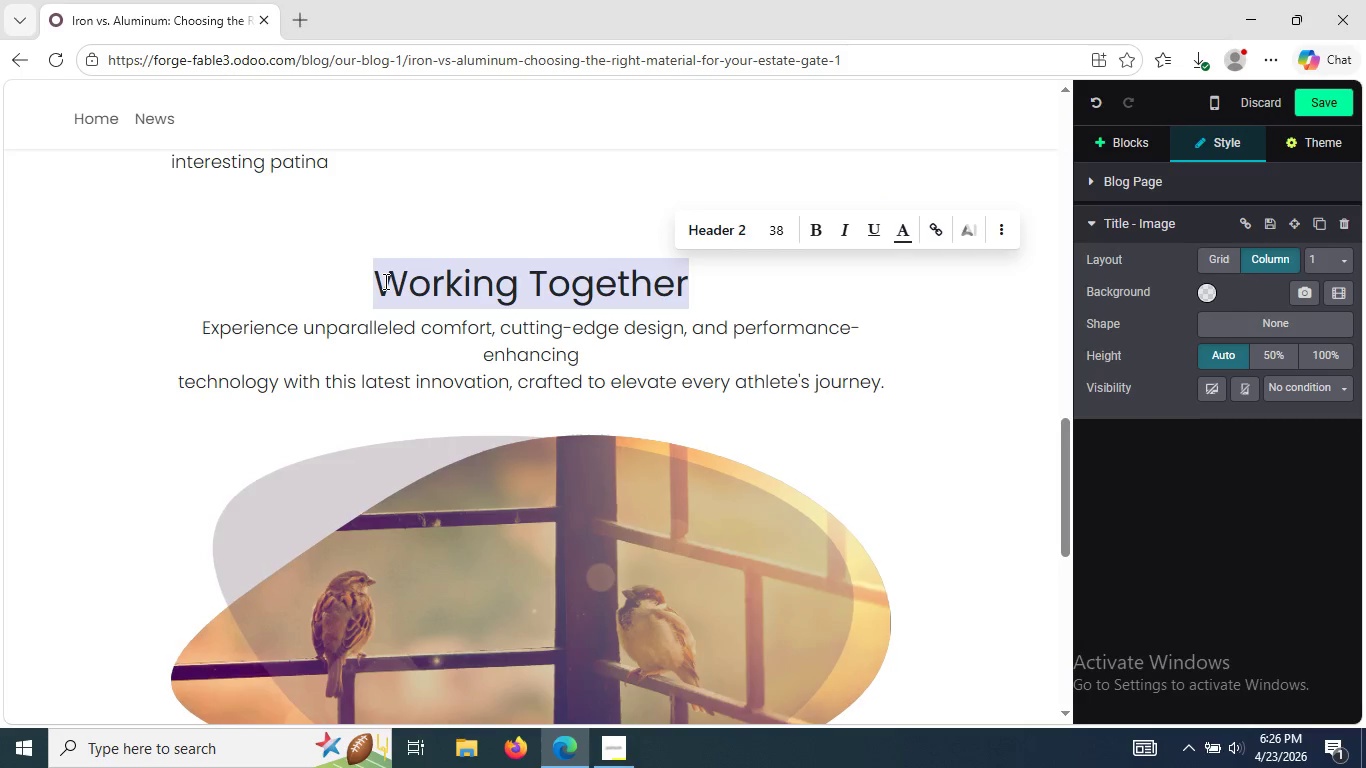 
hold_key(key=C, duration=0.38)
 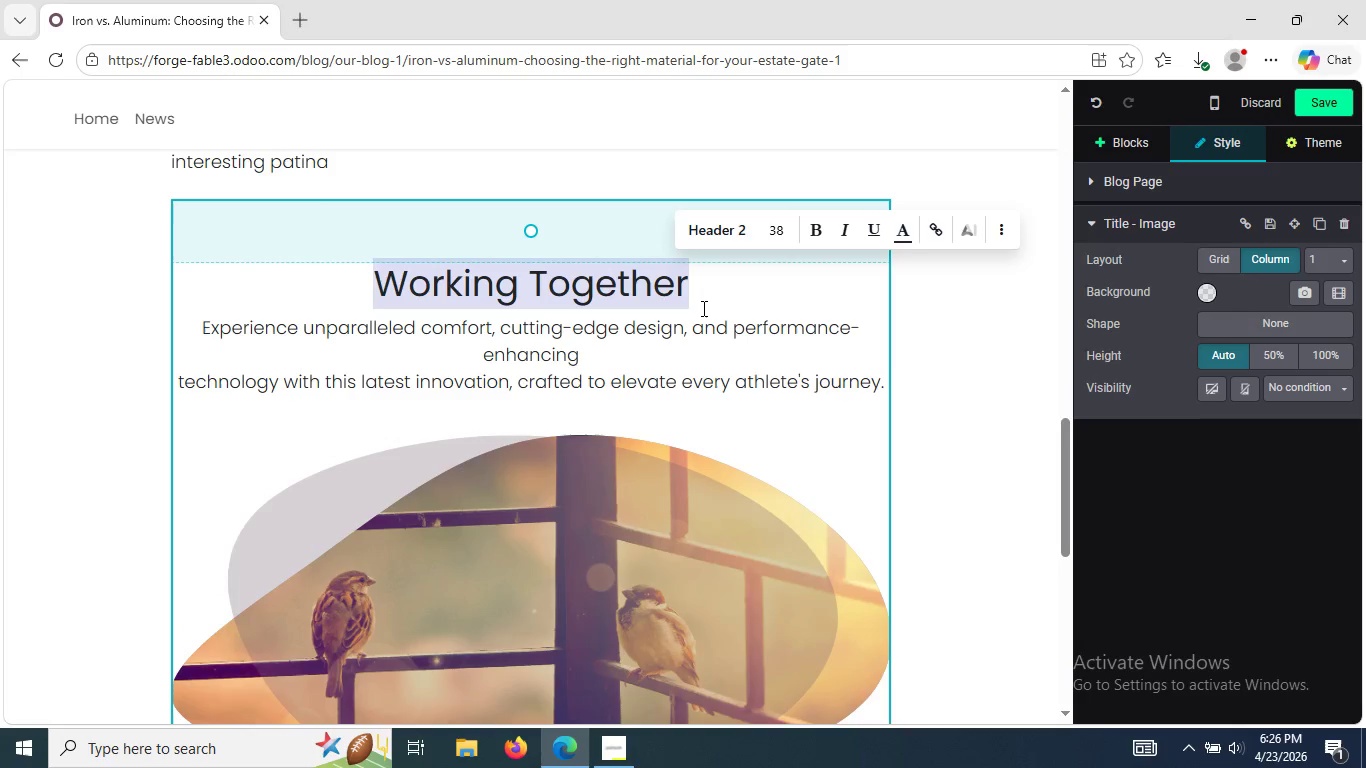 
left_click([702, 307])
 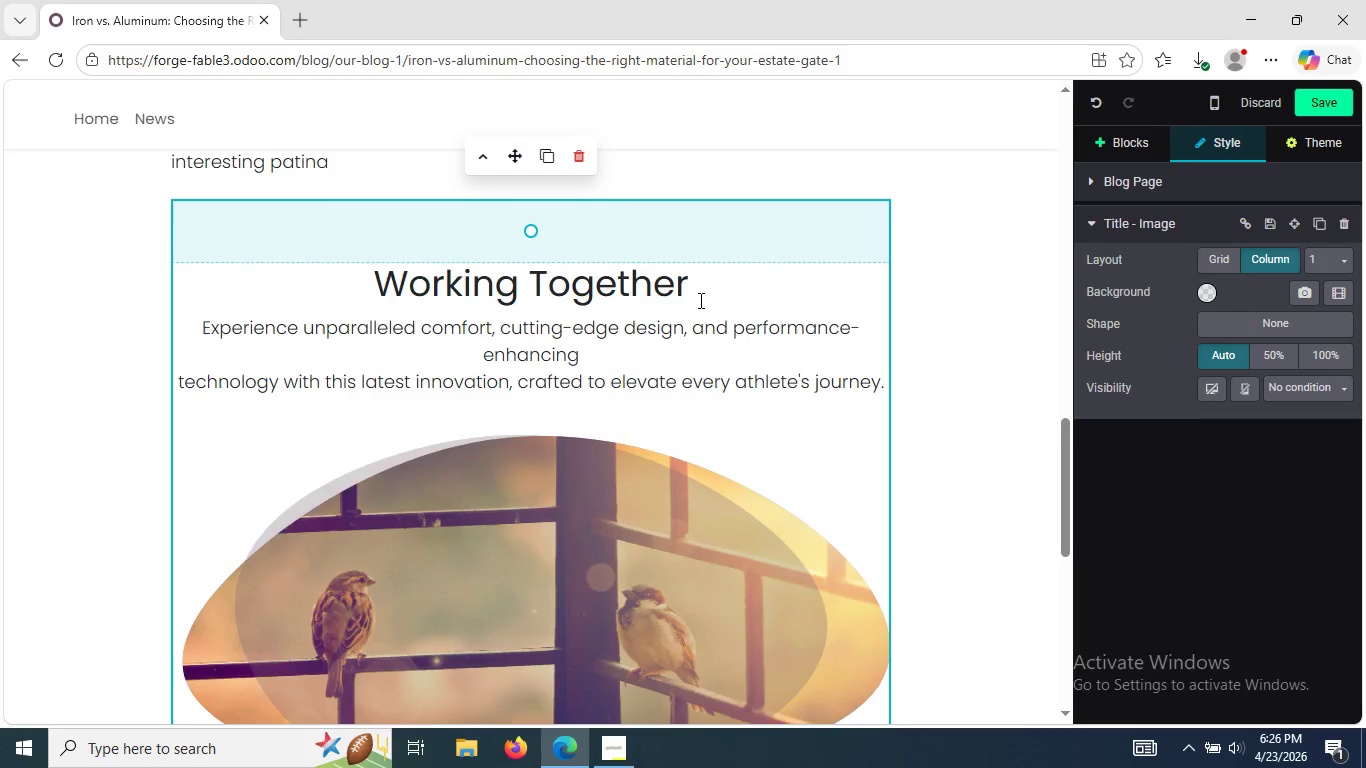 
left_click([699, 300])
 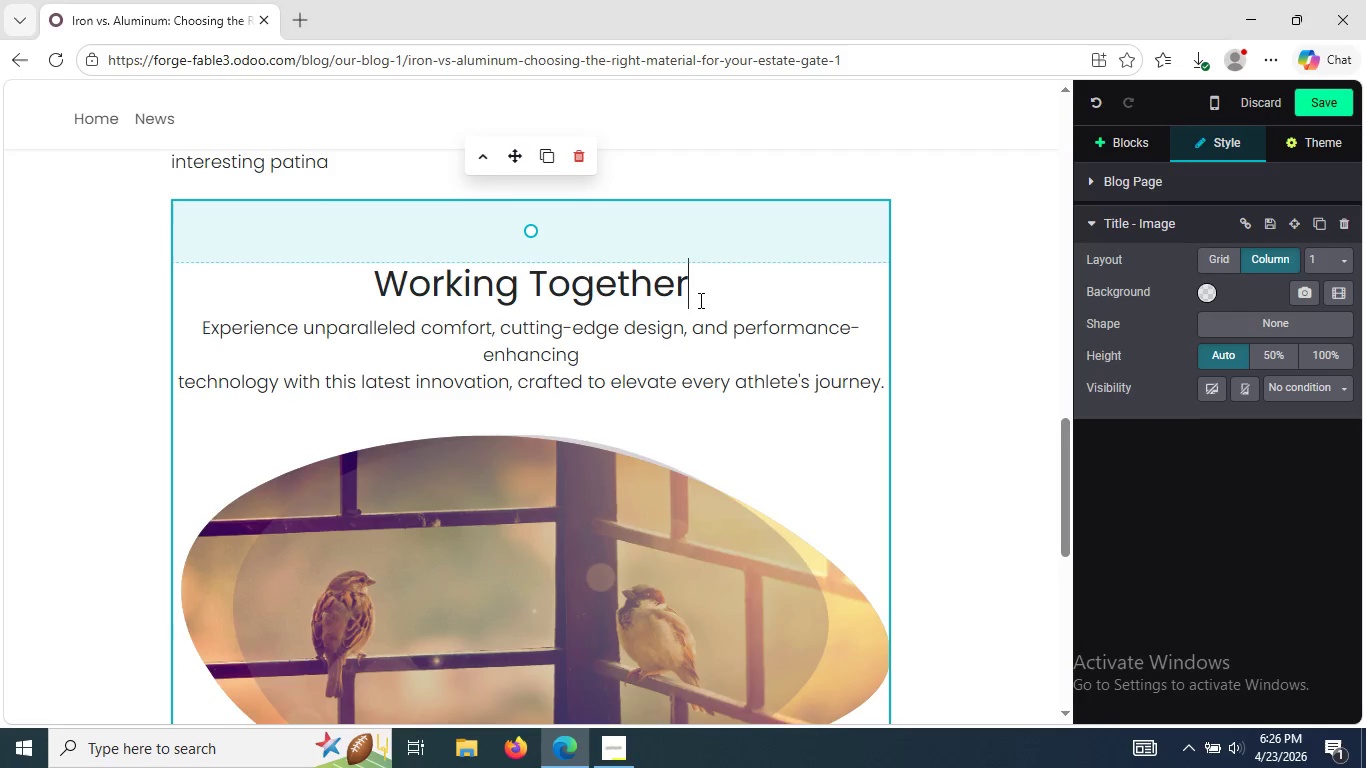 
key(Backspace)
 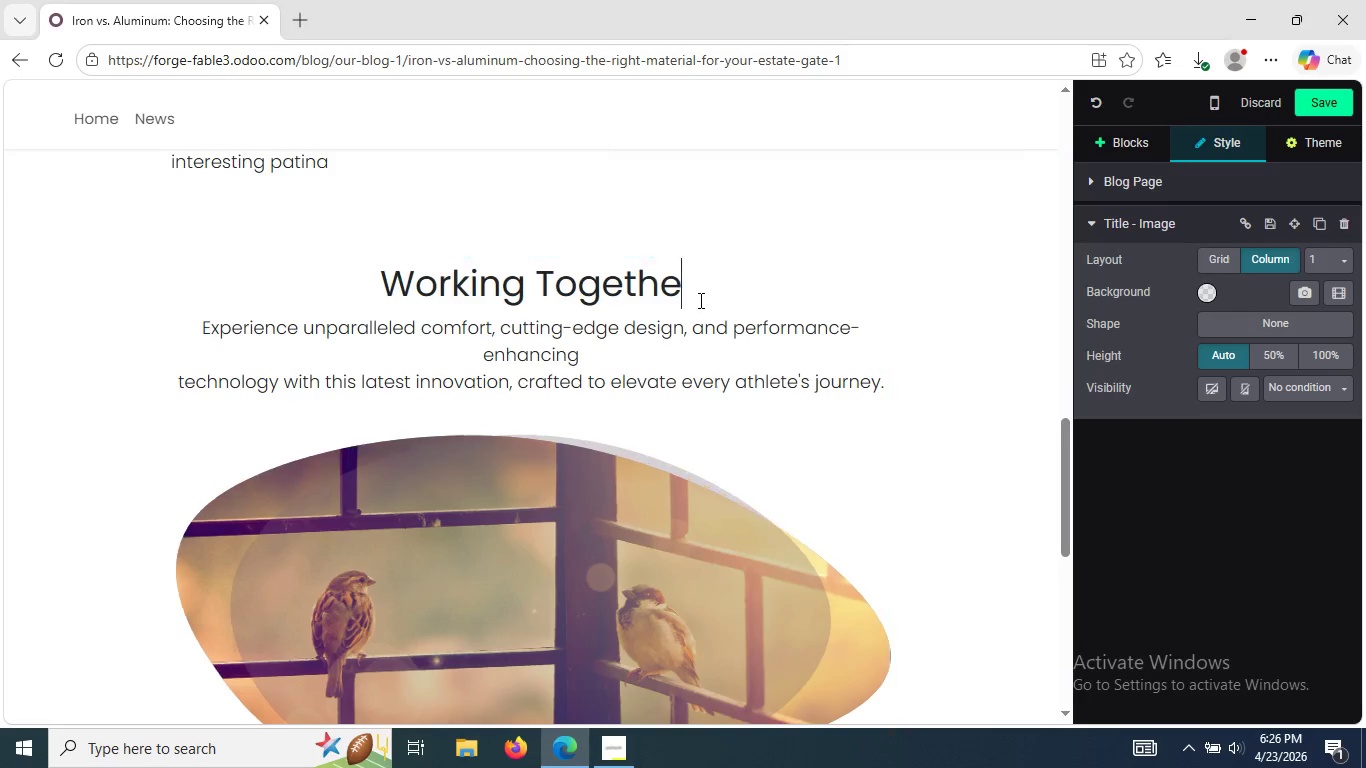 
key(Backspace)
 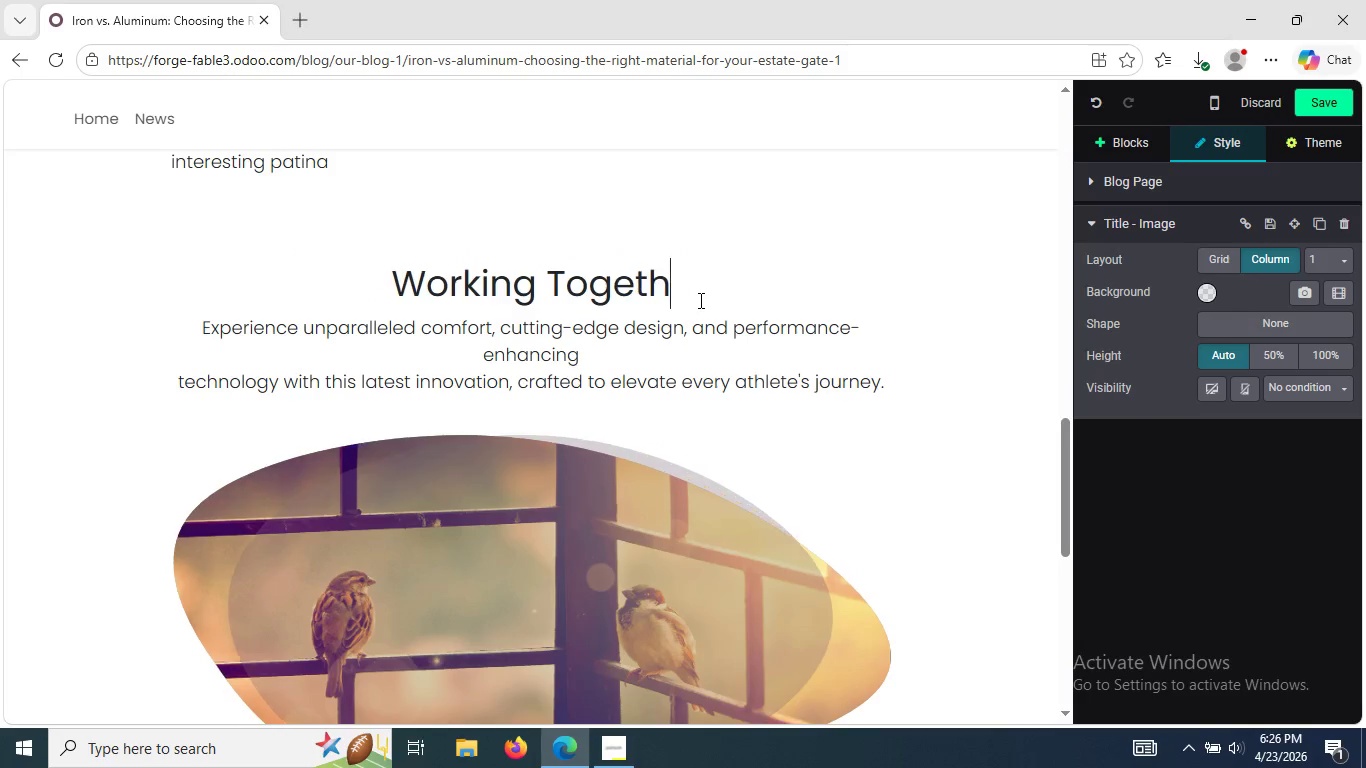 
key(Backspace)
 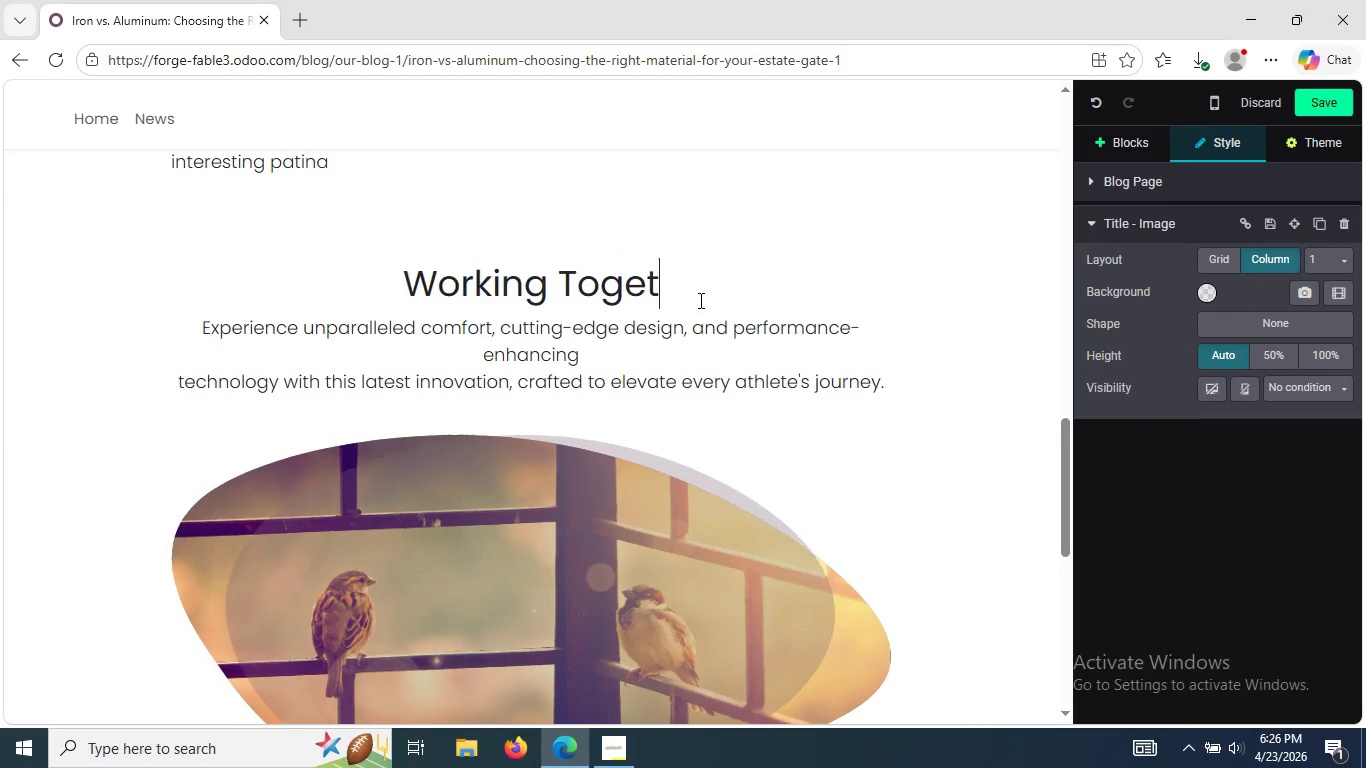 
key(Backspace)
 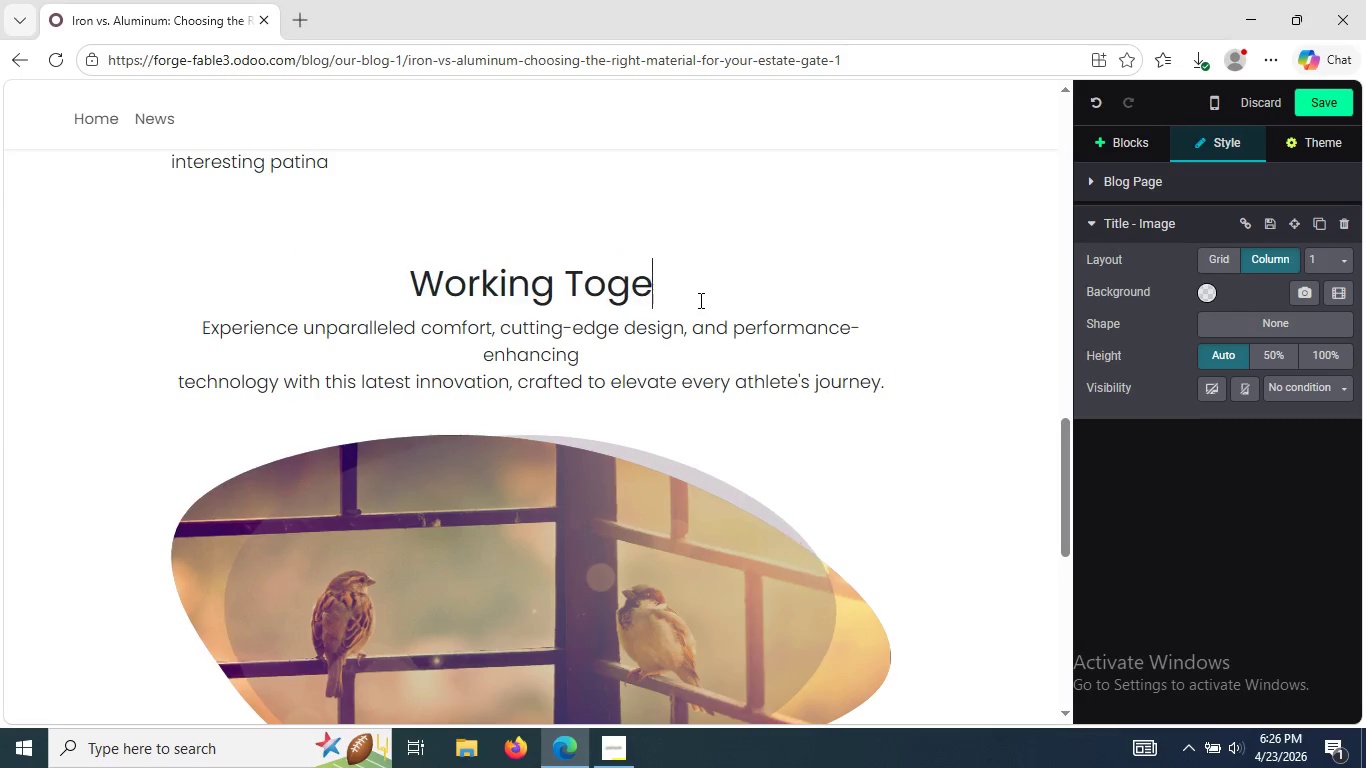 
key(Backspace)
 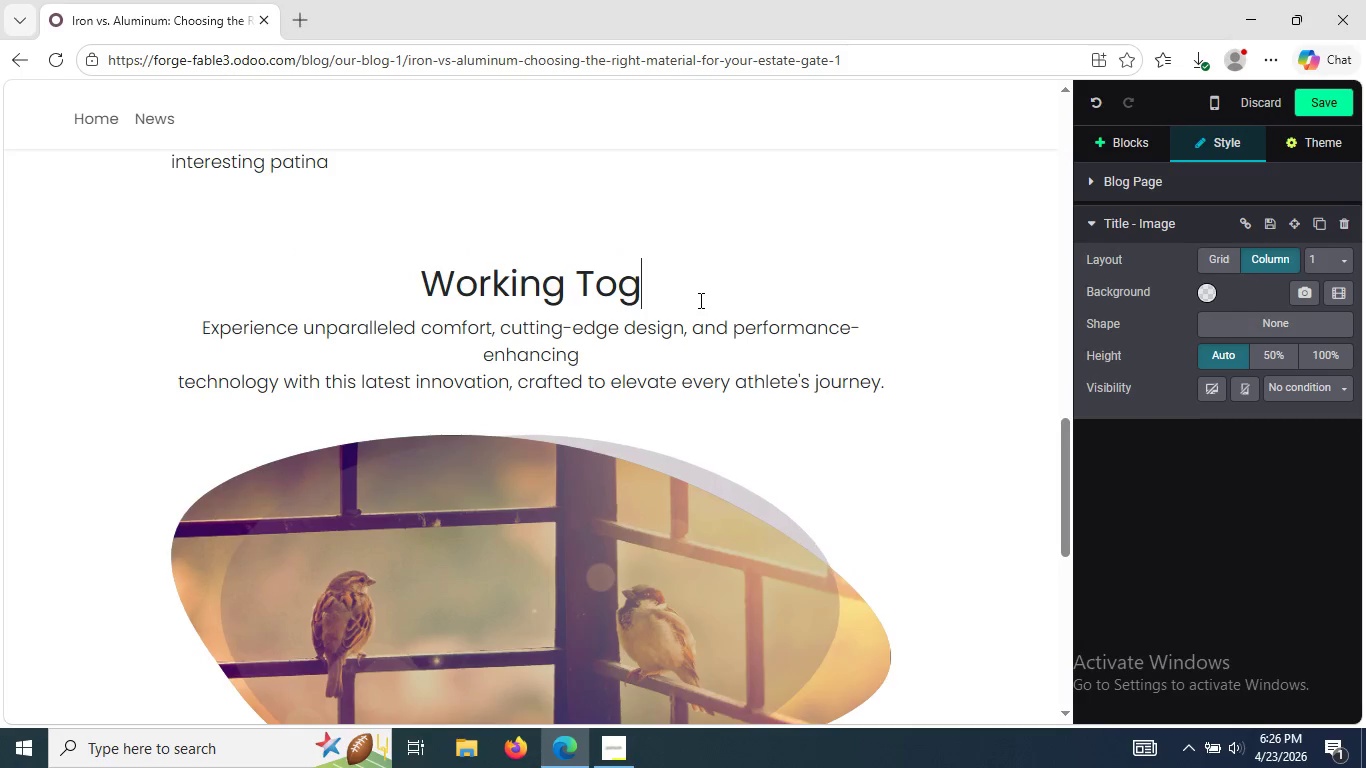 
key(Backspace)
 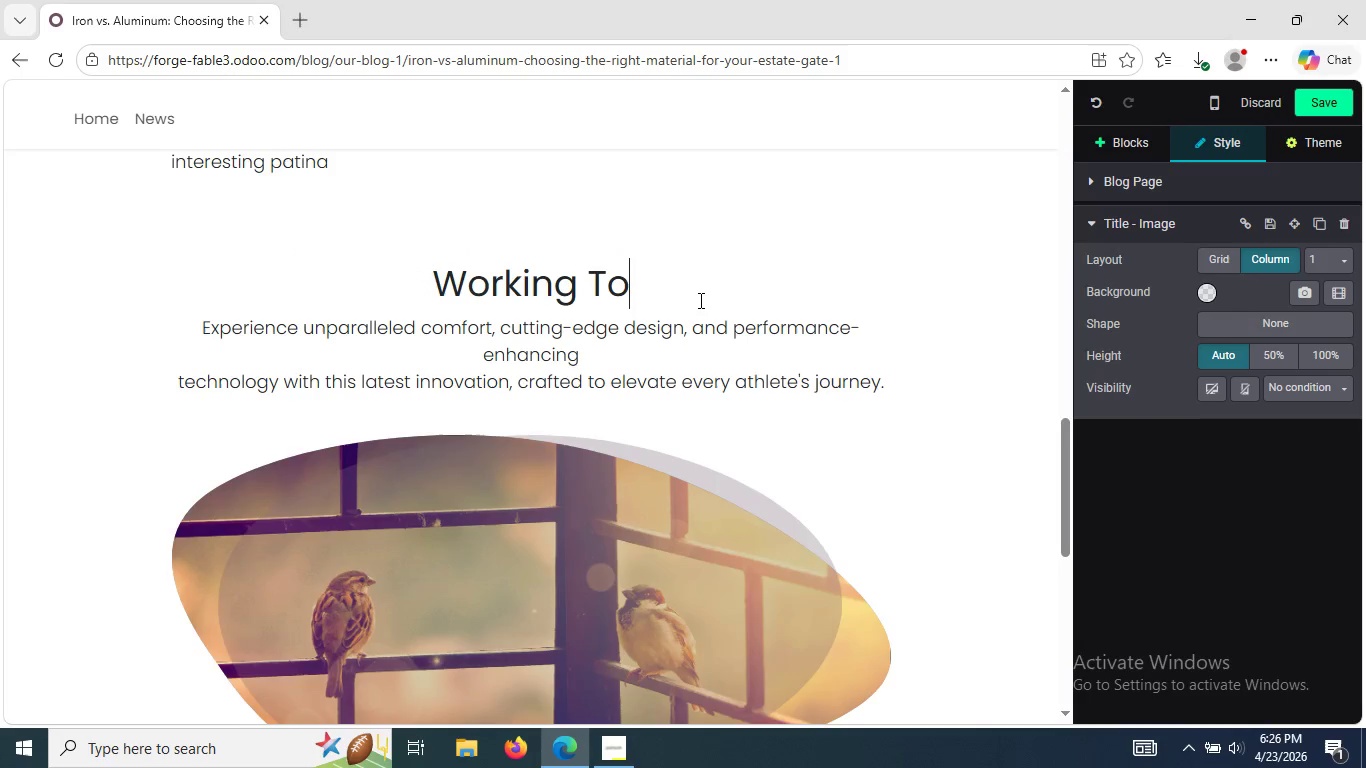 
key(Backspace)
 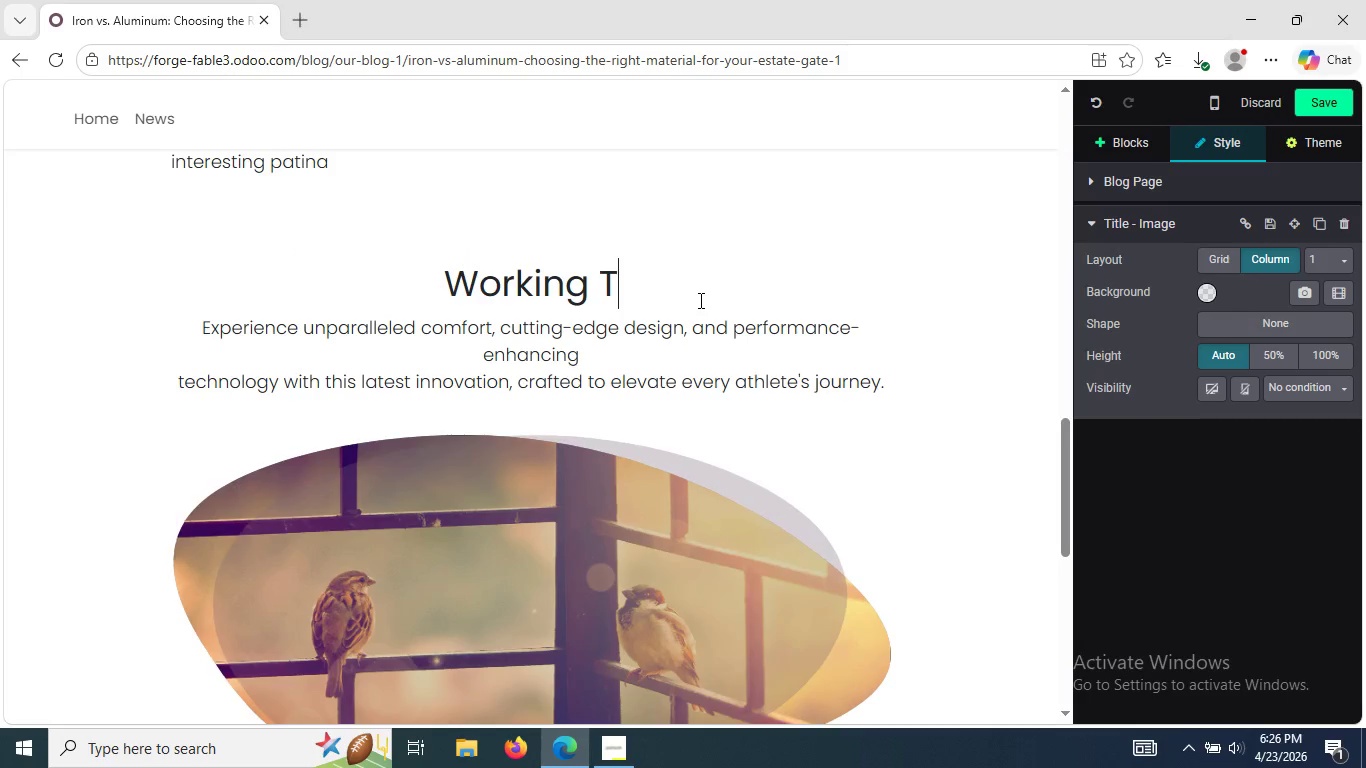 
key(Backspace)
 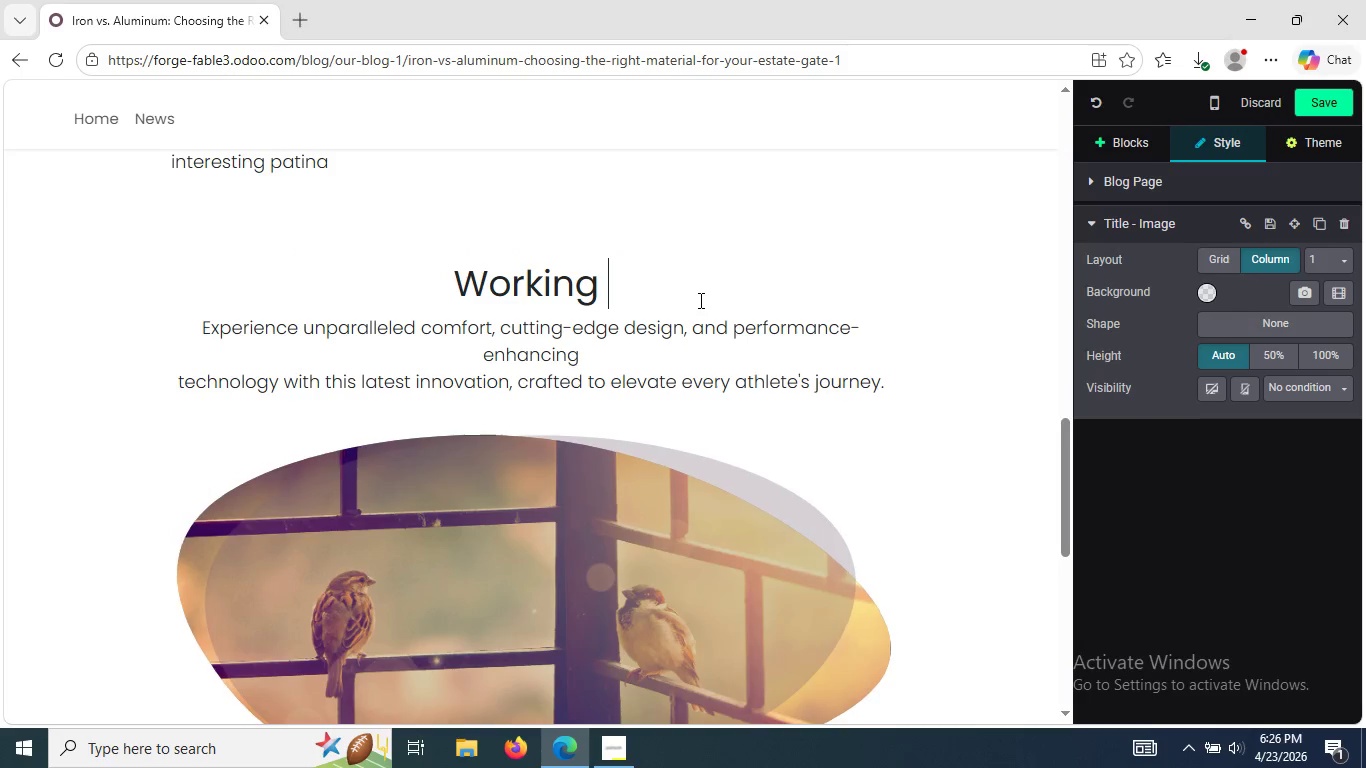 
key(Backspace)
 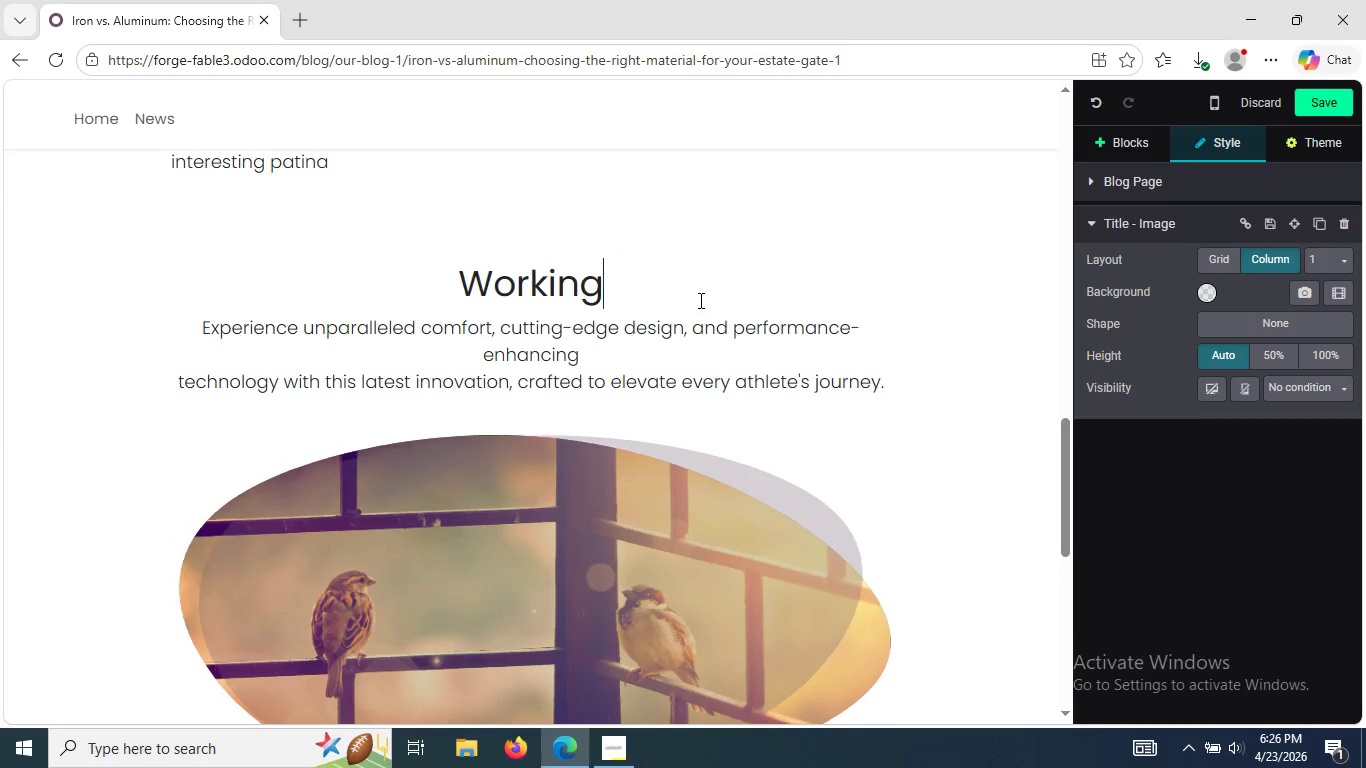 
key(Backspace)
 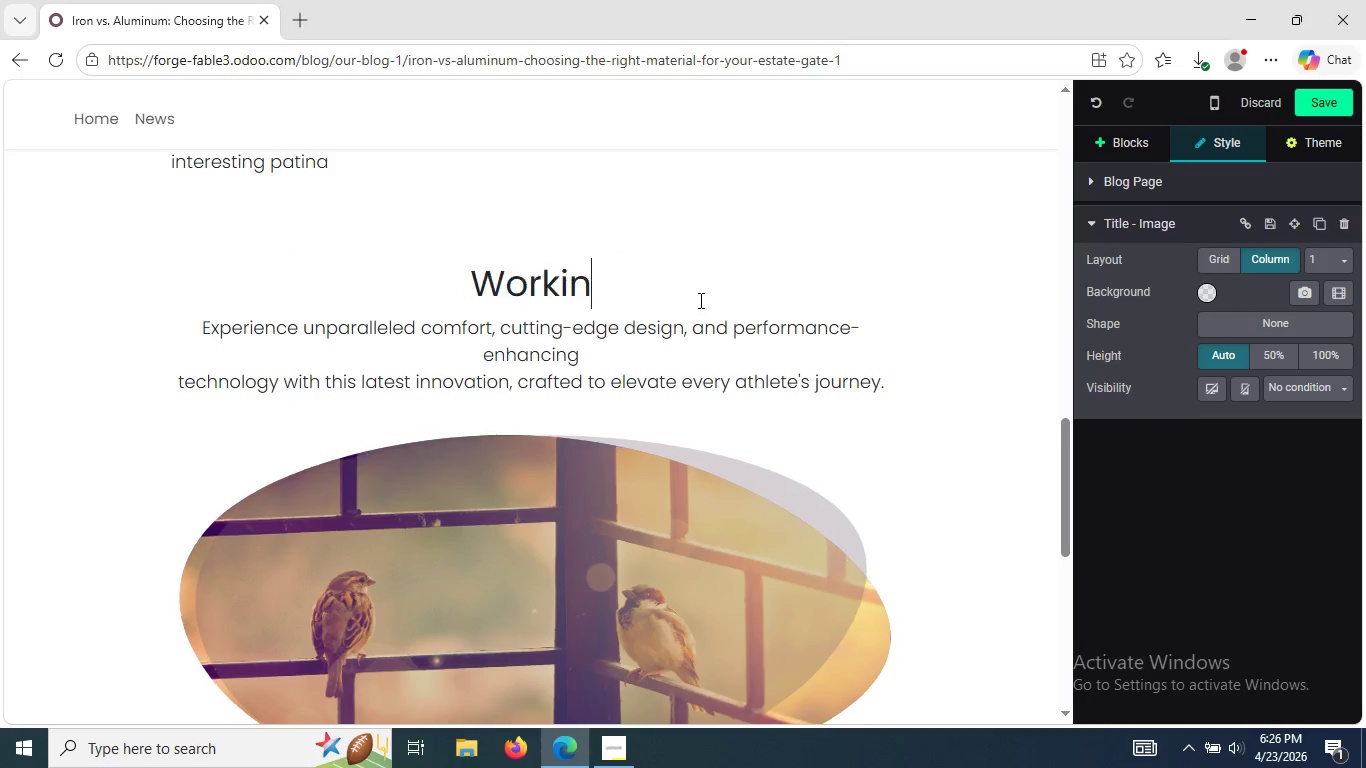 
key(Backspace)
 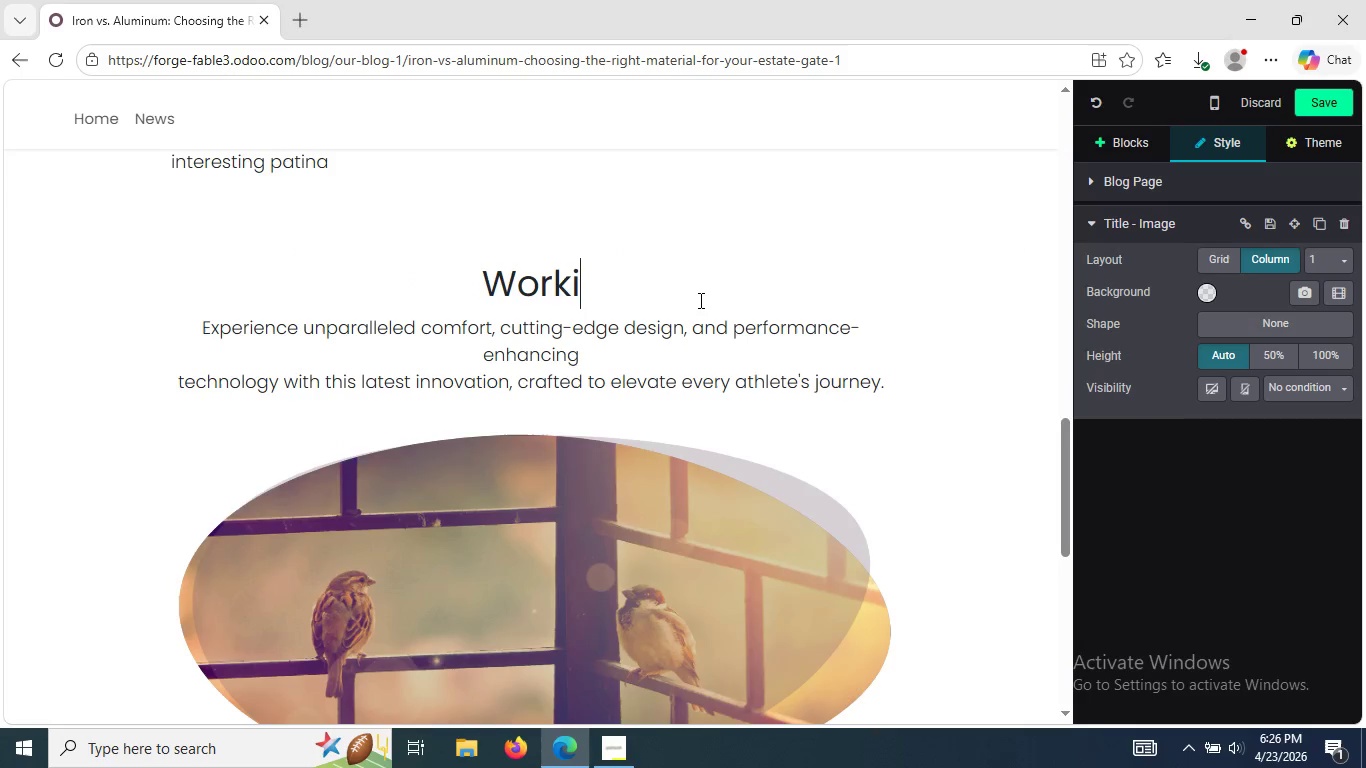 
key(Backspace)
 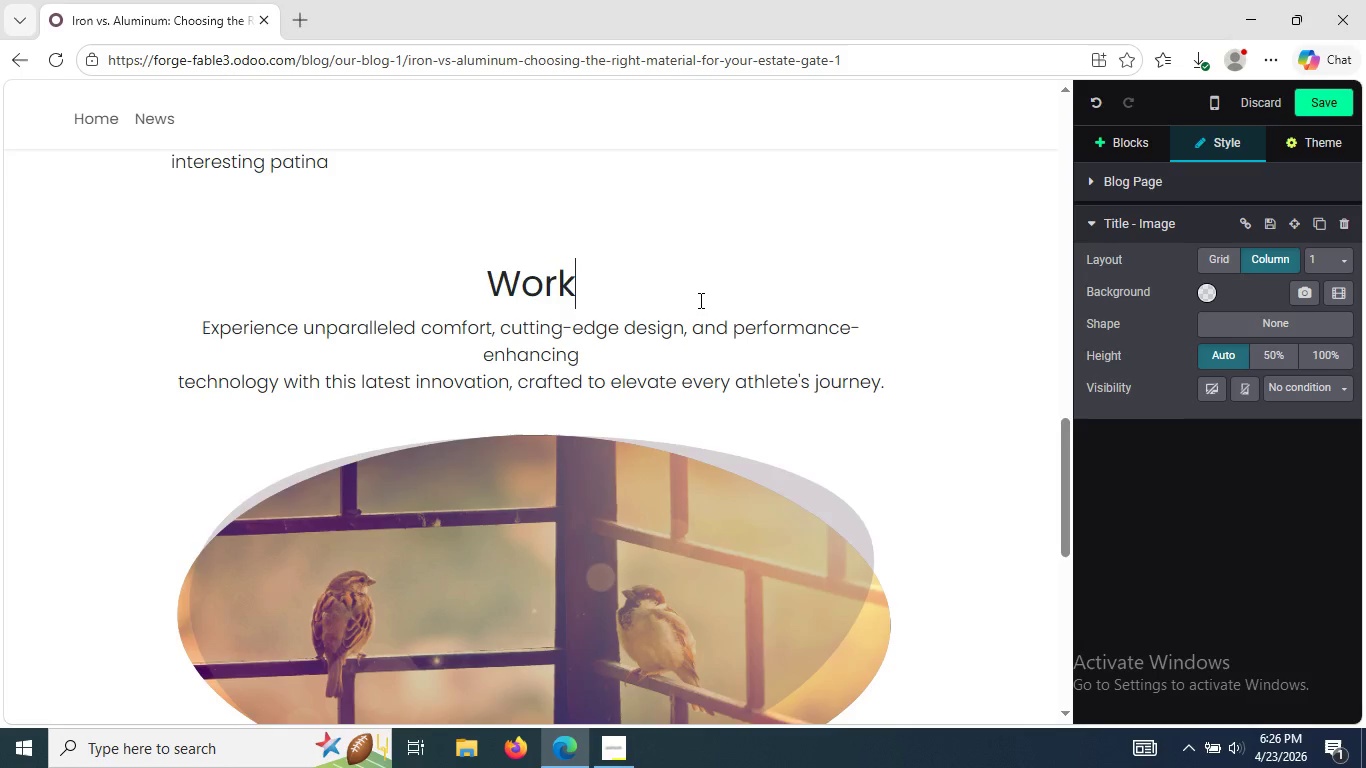 
key(Backspace)
 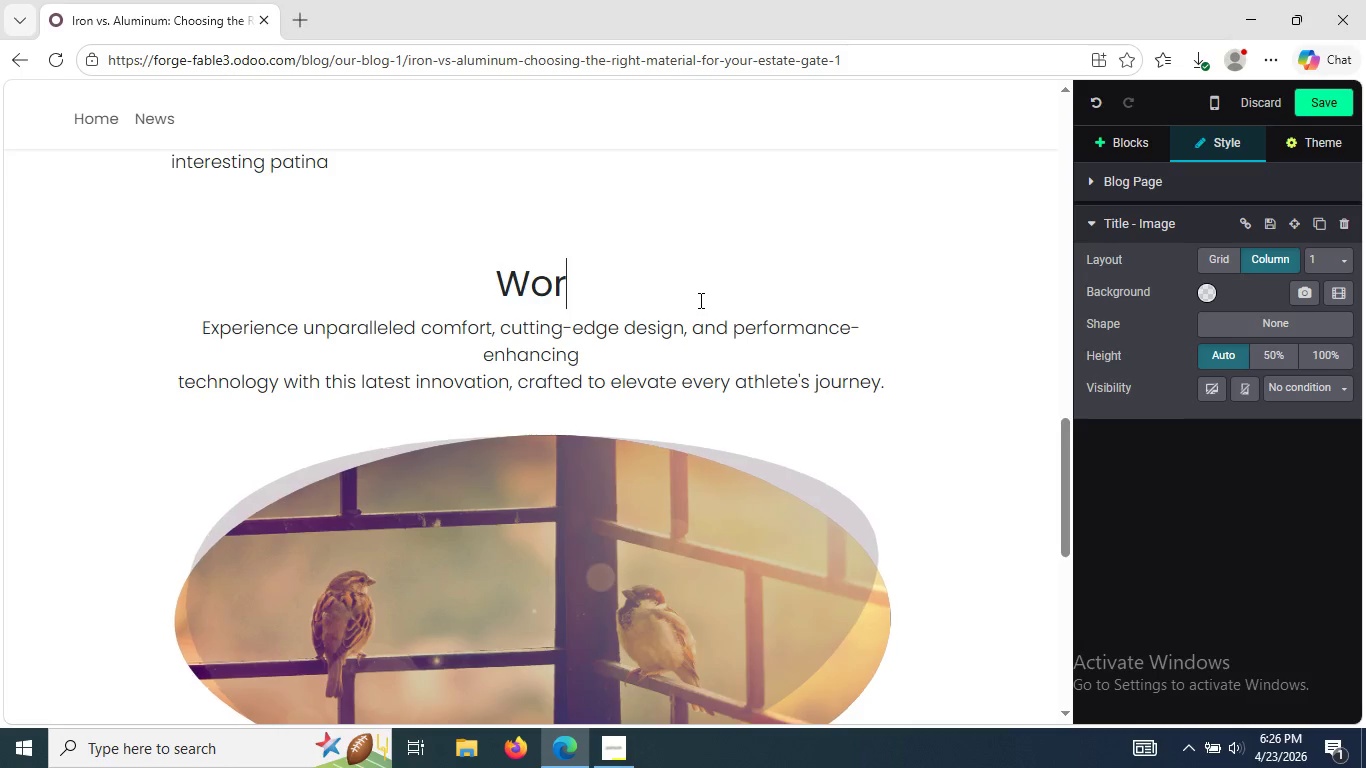 
key(Backspace)
 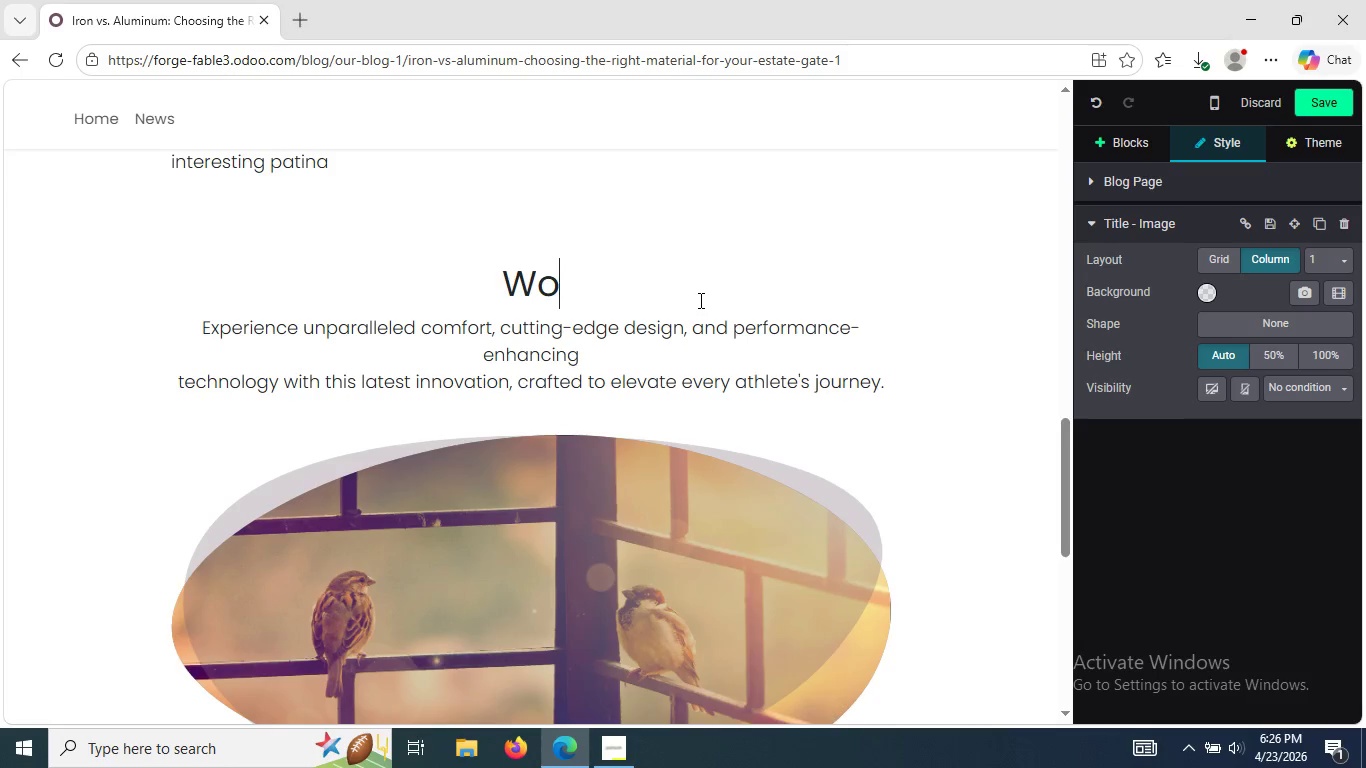 
key(Backspace)
 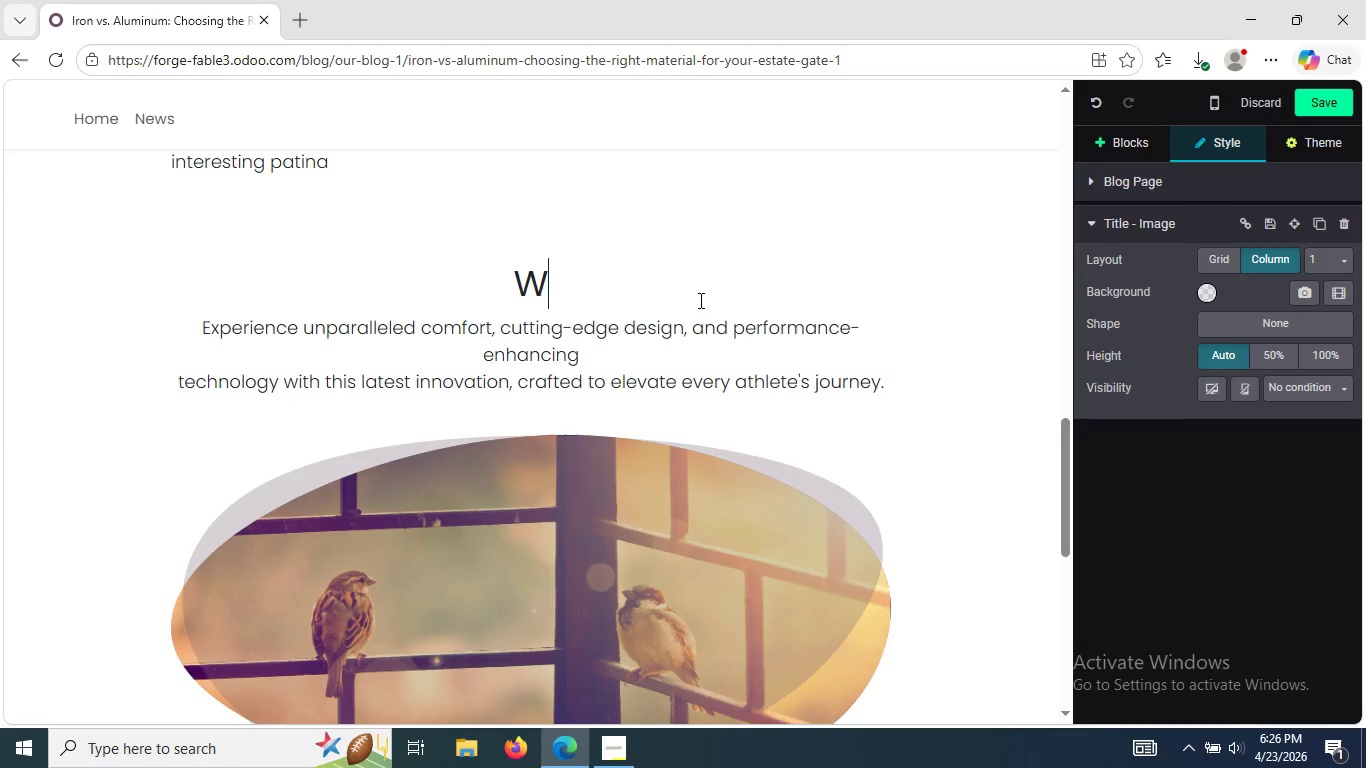 
key(Backspace)
 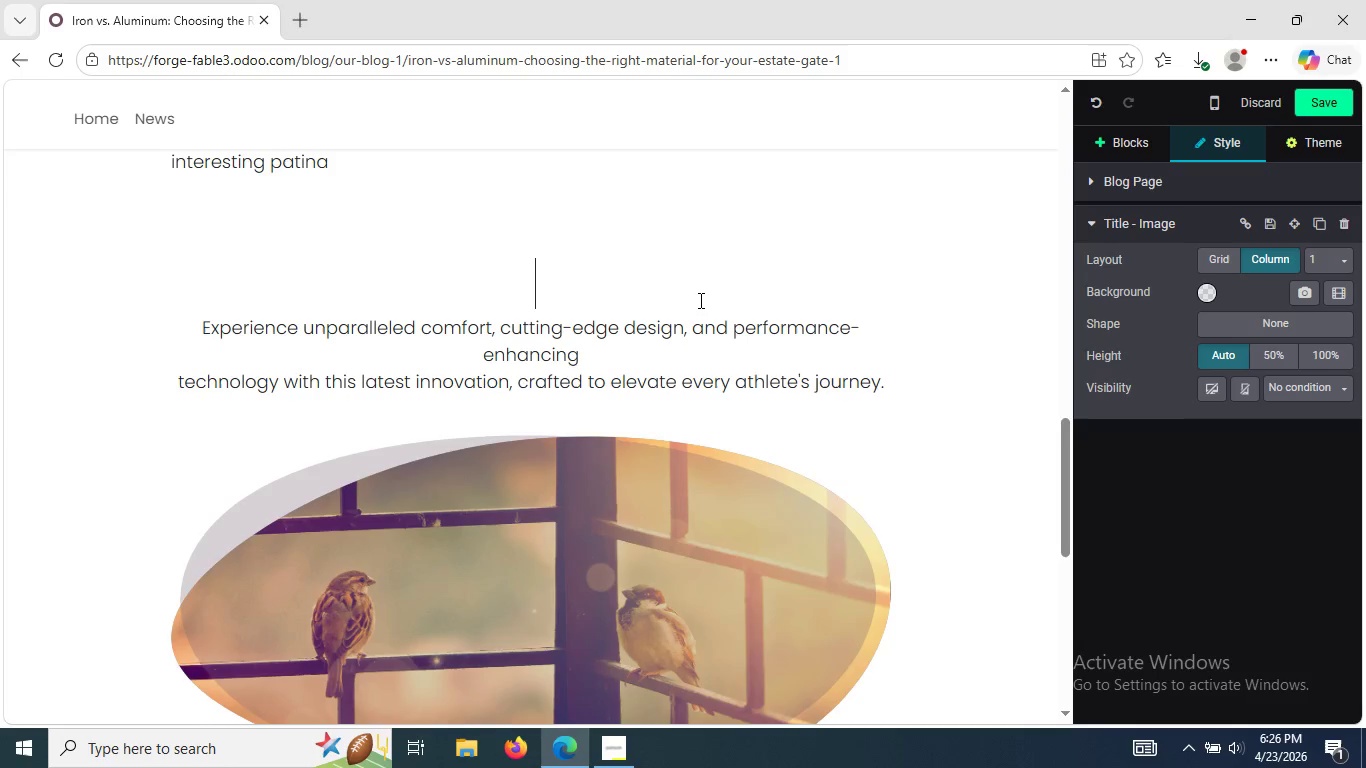 
hold_key(key=ShiftLeft, duration=0.69)
 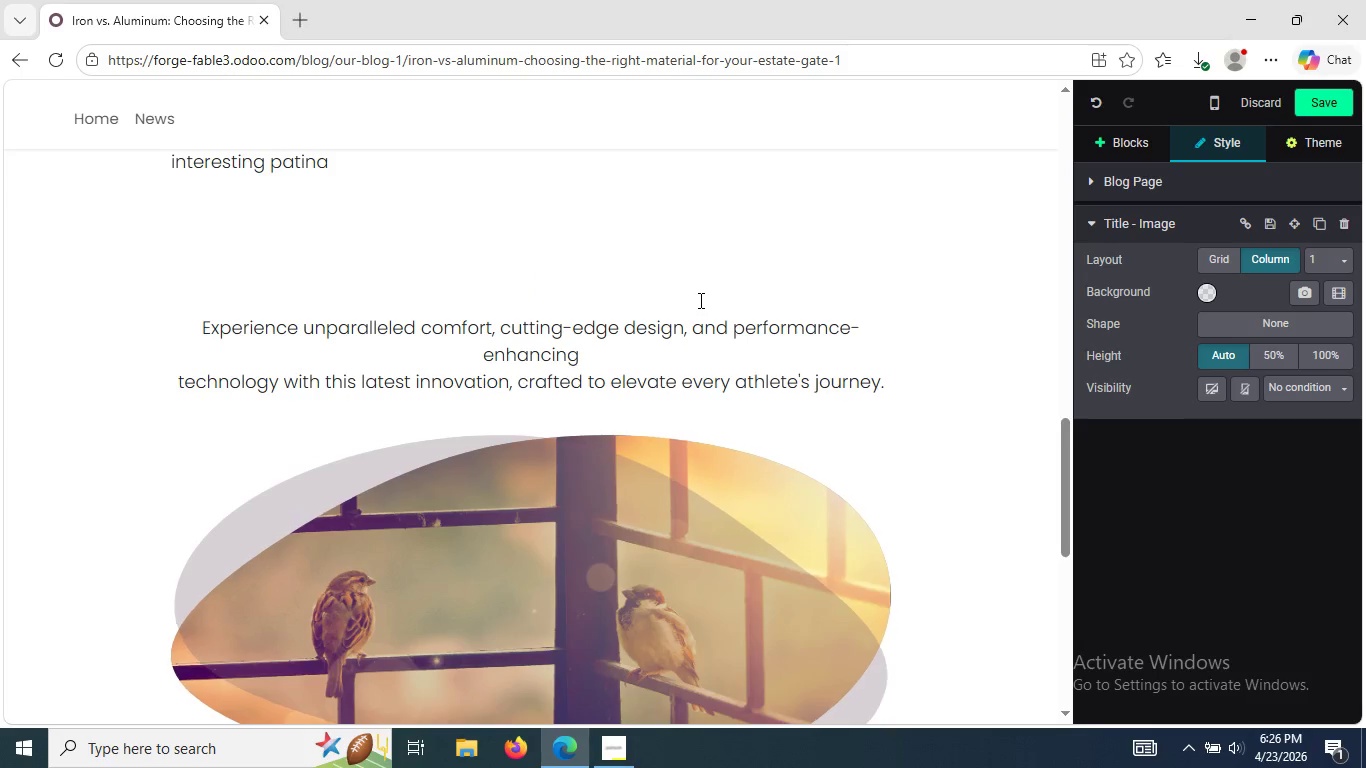 
hold_key(key=ShiftLeft, duration=0.38)
 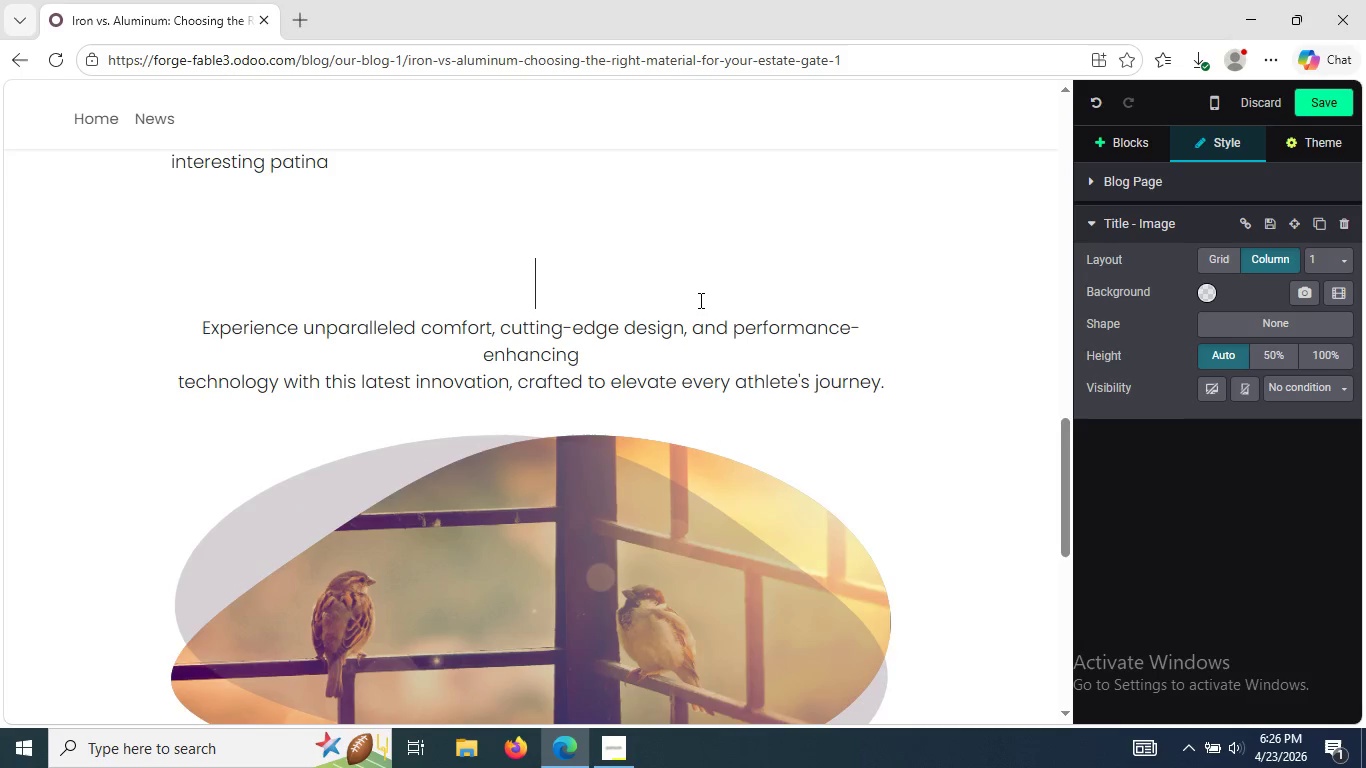 
hold_key(key=ShiftLeft, duration=0.41)
 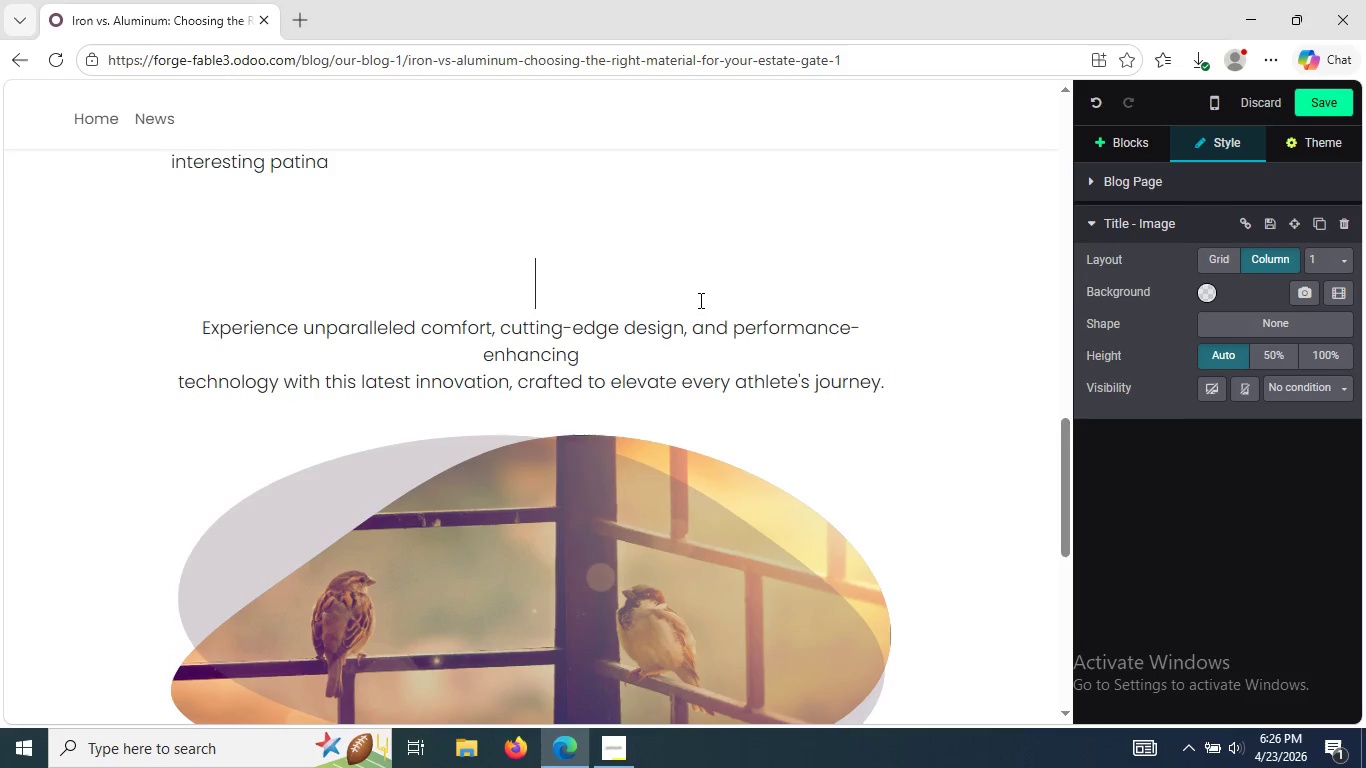 
type(The)
 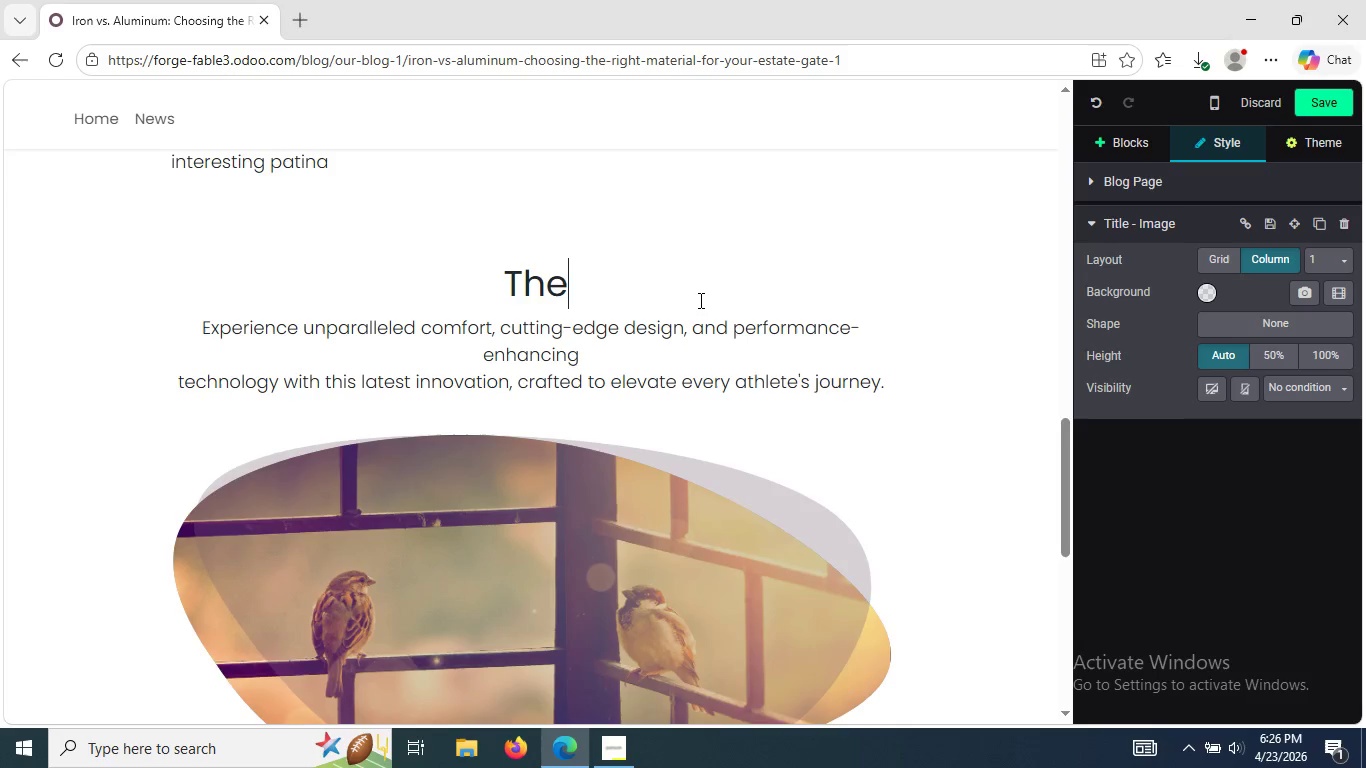 
type(b)
key(Backspace)
type( Lightwaight Adva)
 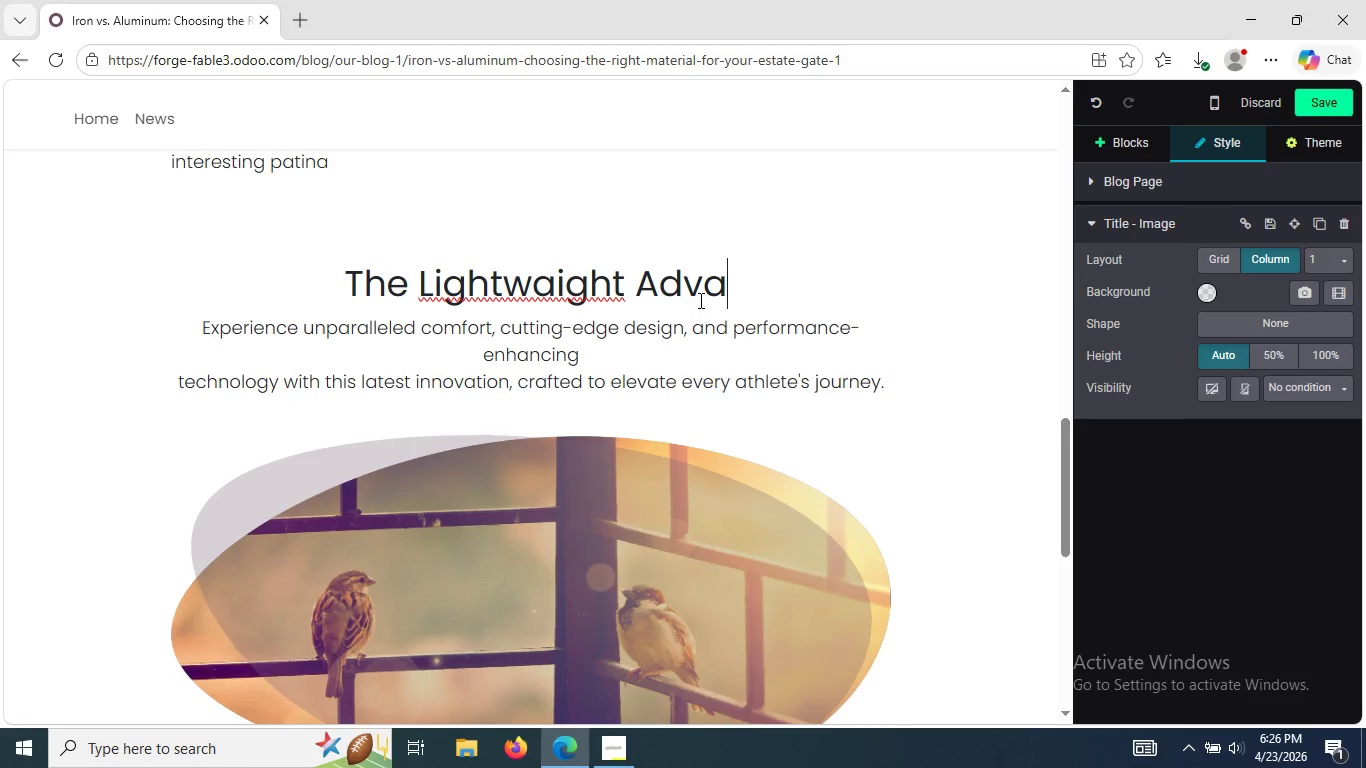 
left_click([497, 284])
 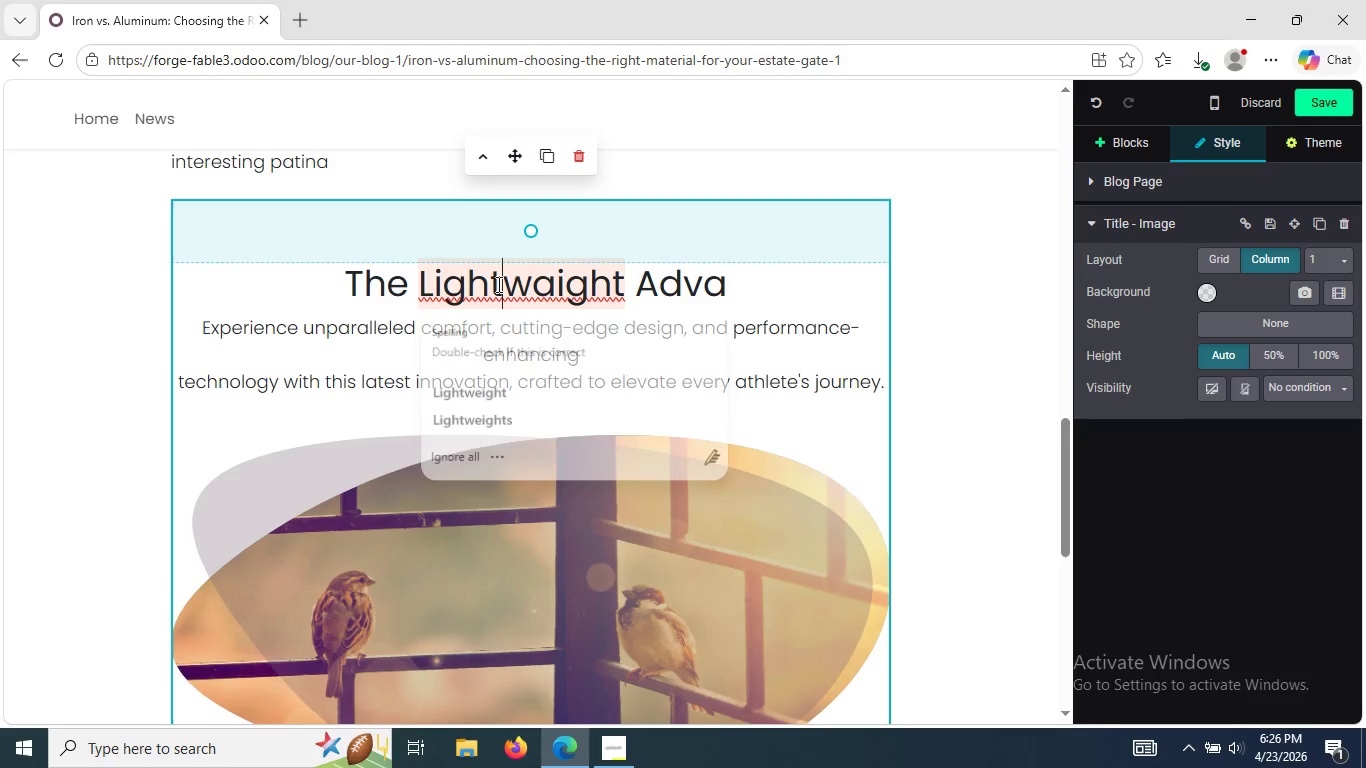 
key(Space)
 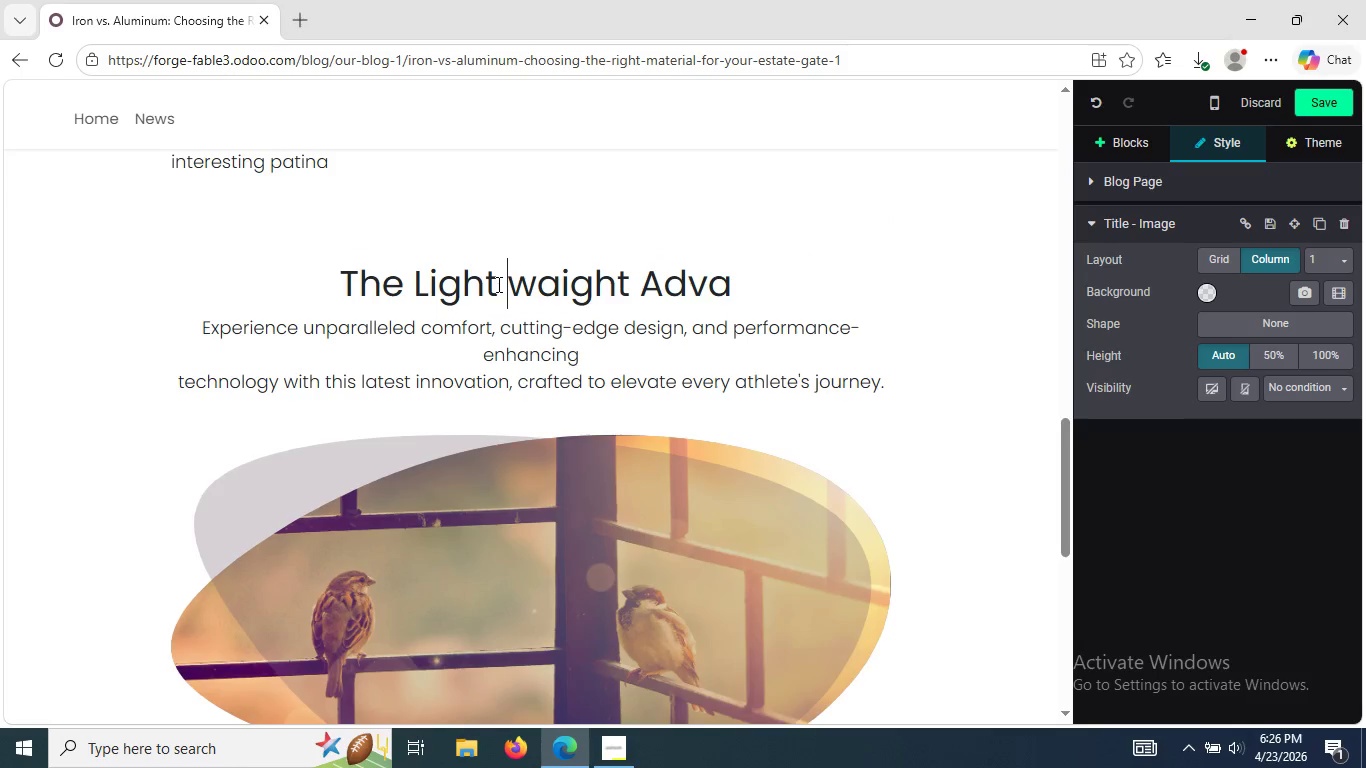 
key(ArrowRight)
 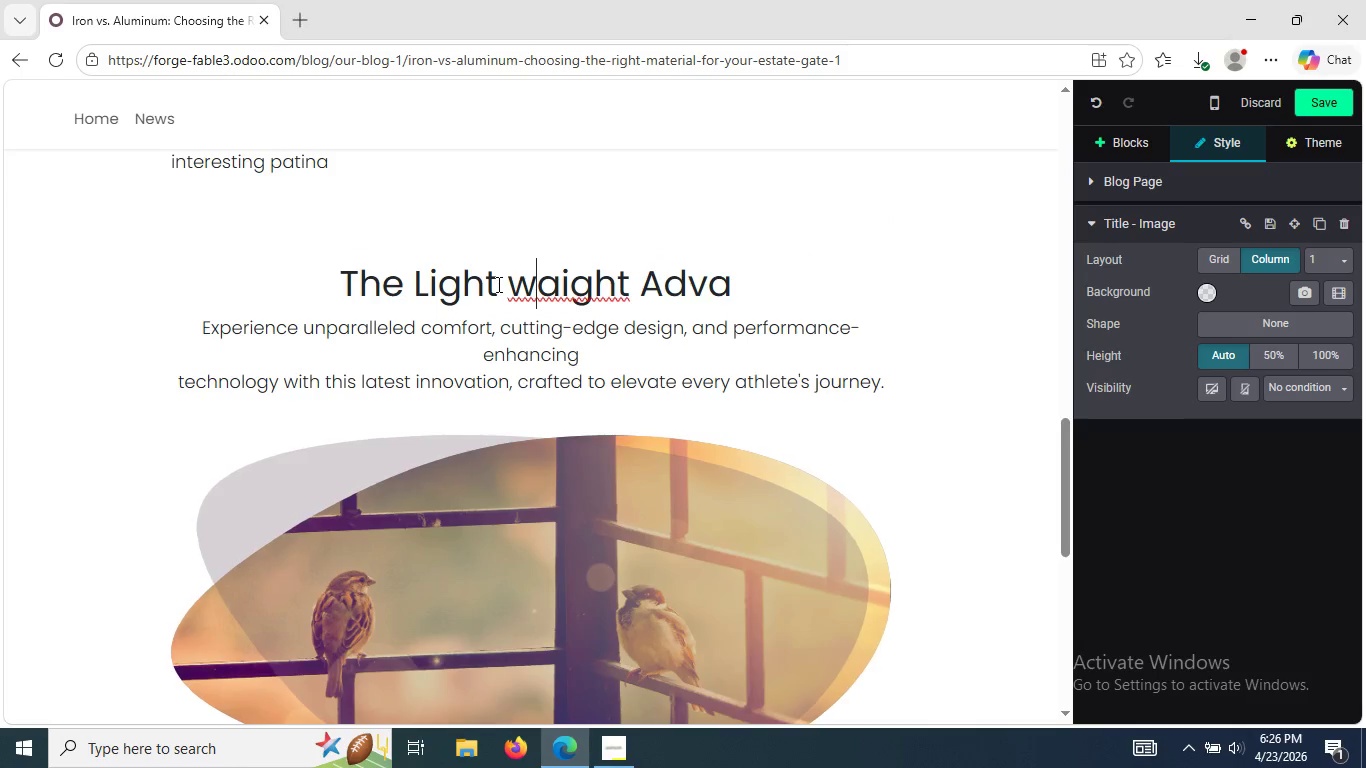 
hold_key(key=ArrowRight, duration=0.34)
 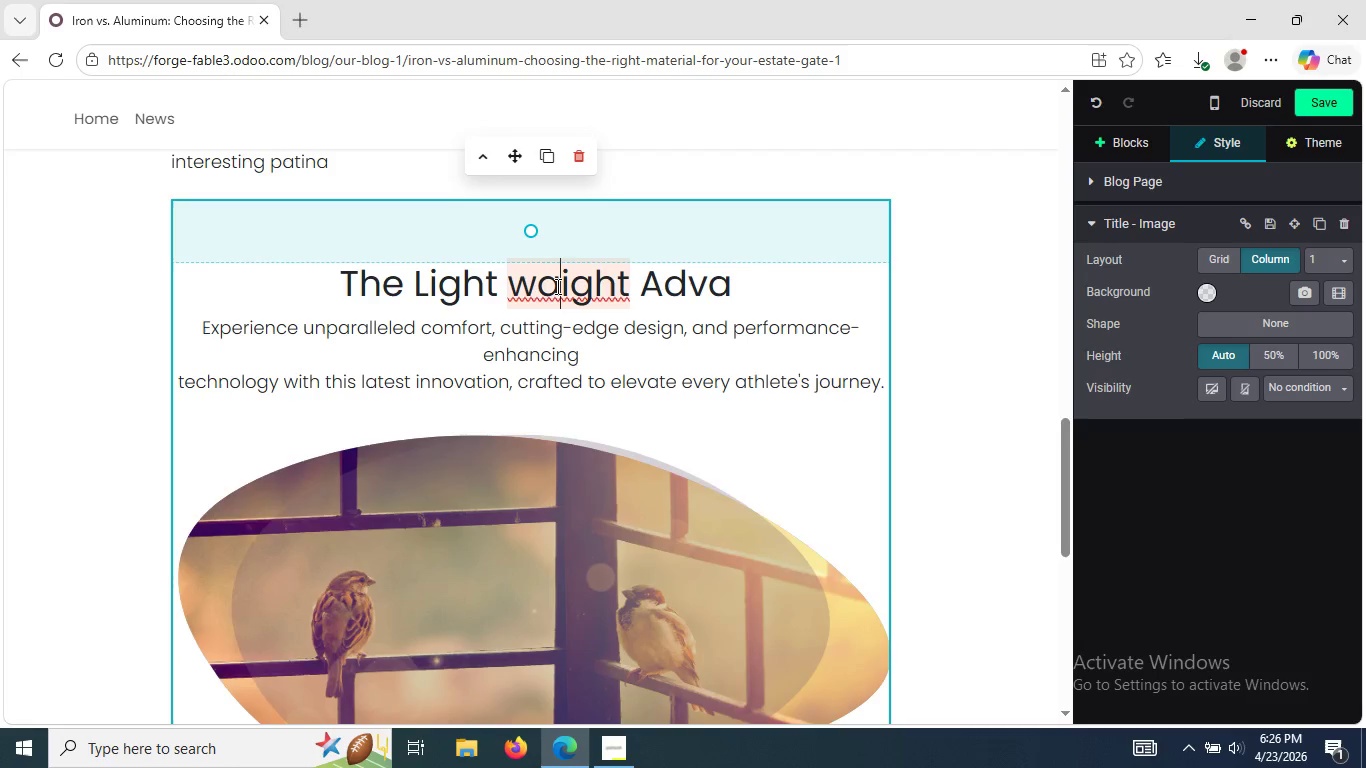 
wait(5.41)
 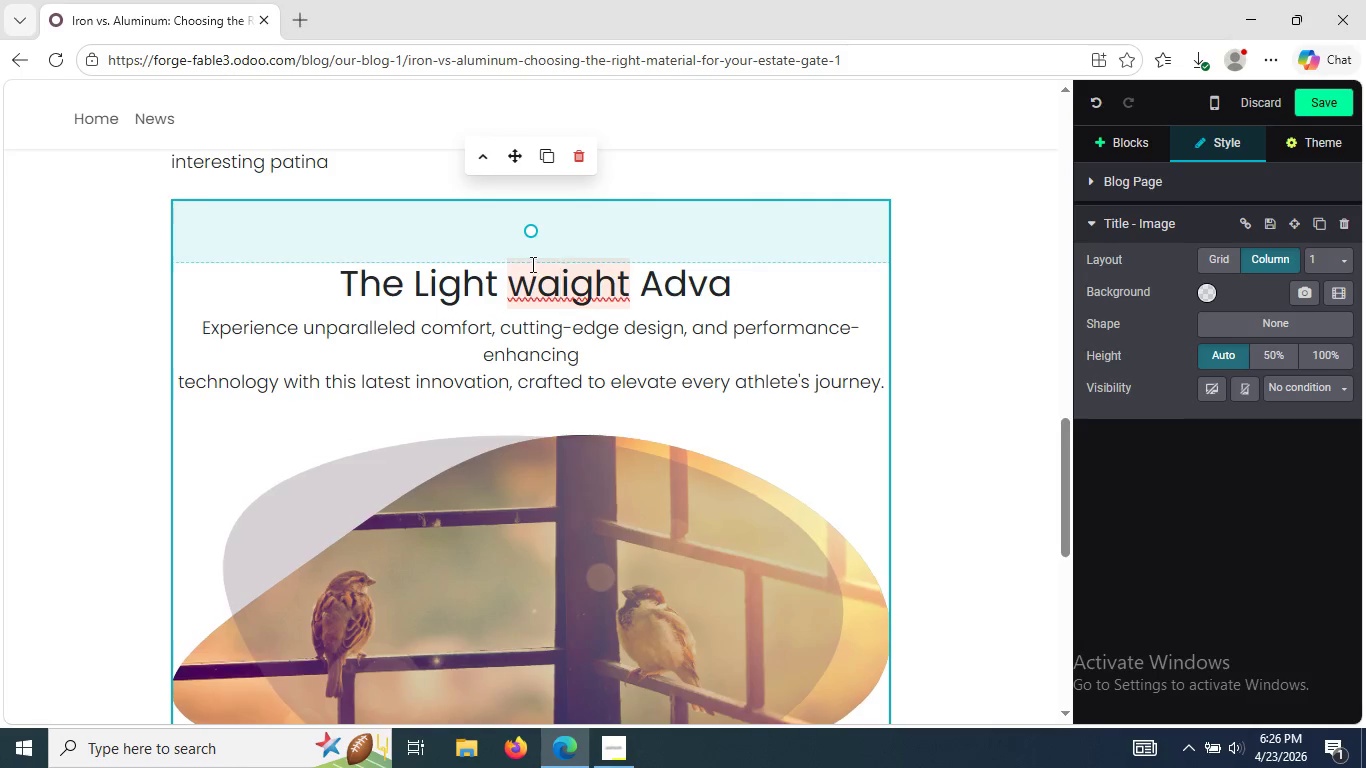 
key(Backspace)
 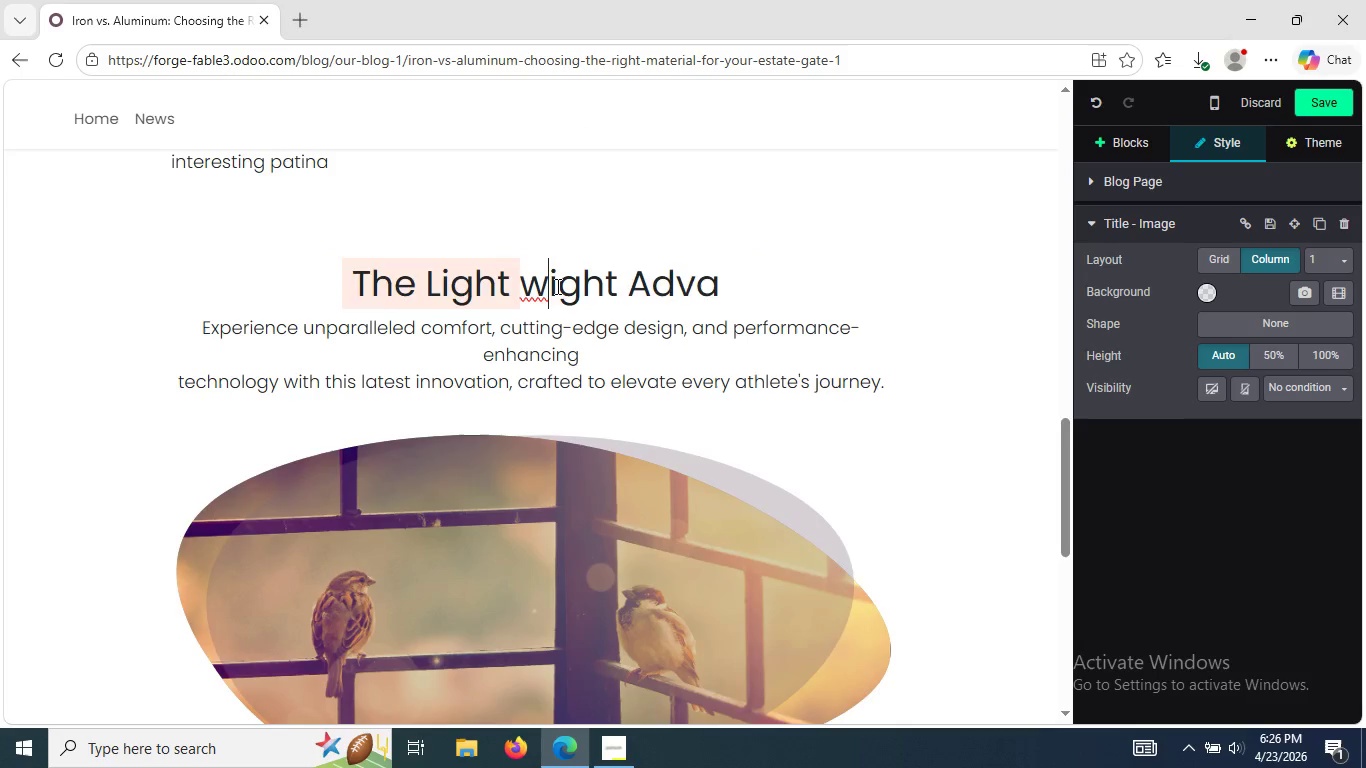 
key(E)
 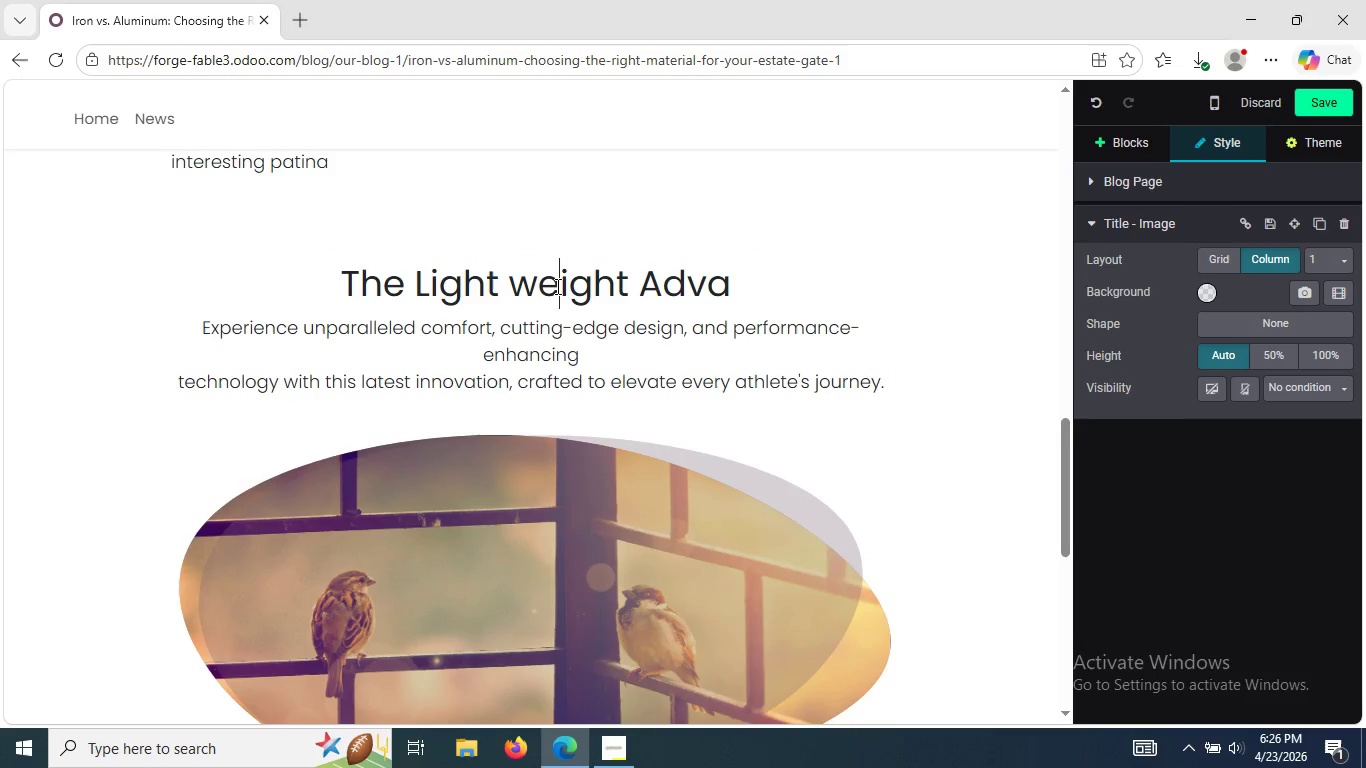 
key(ArrowLeft)
 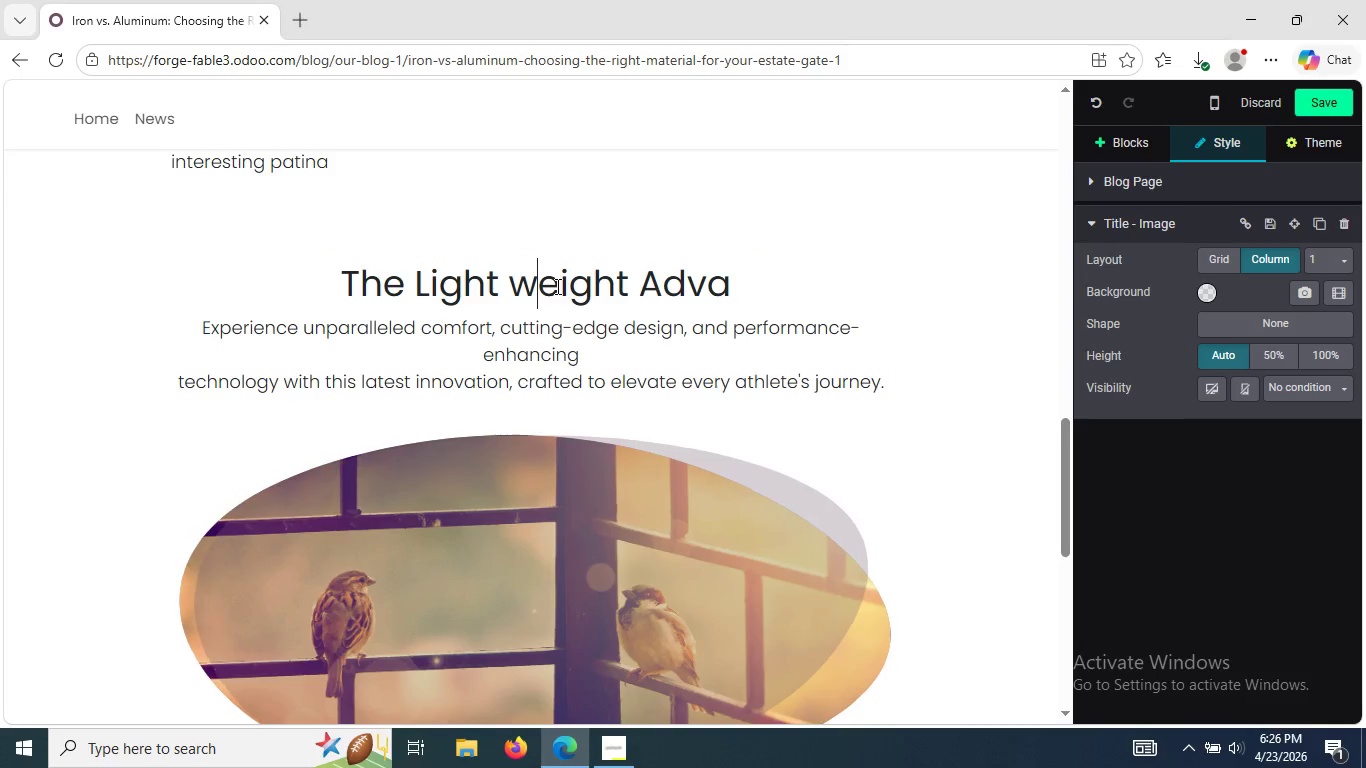 
key(ArrowLeft)
 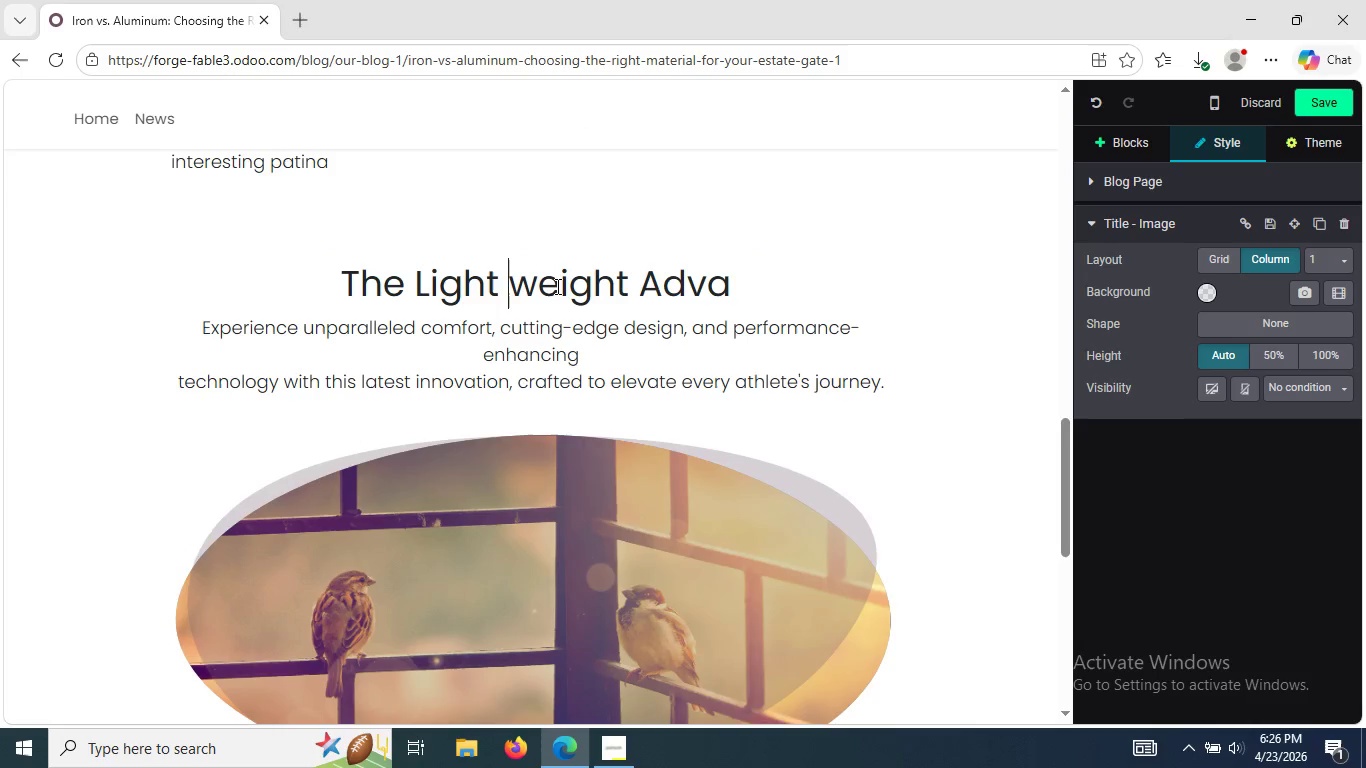 
key(Backspace)
 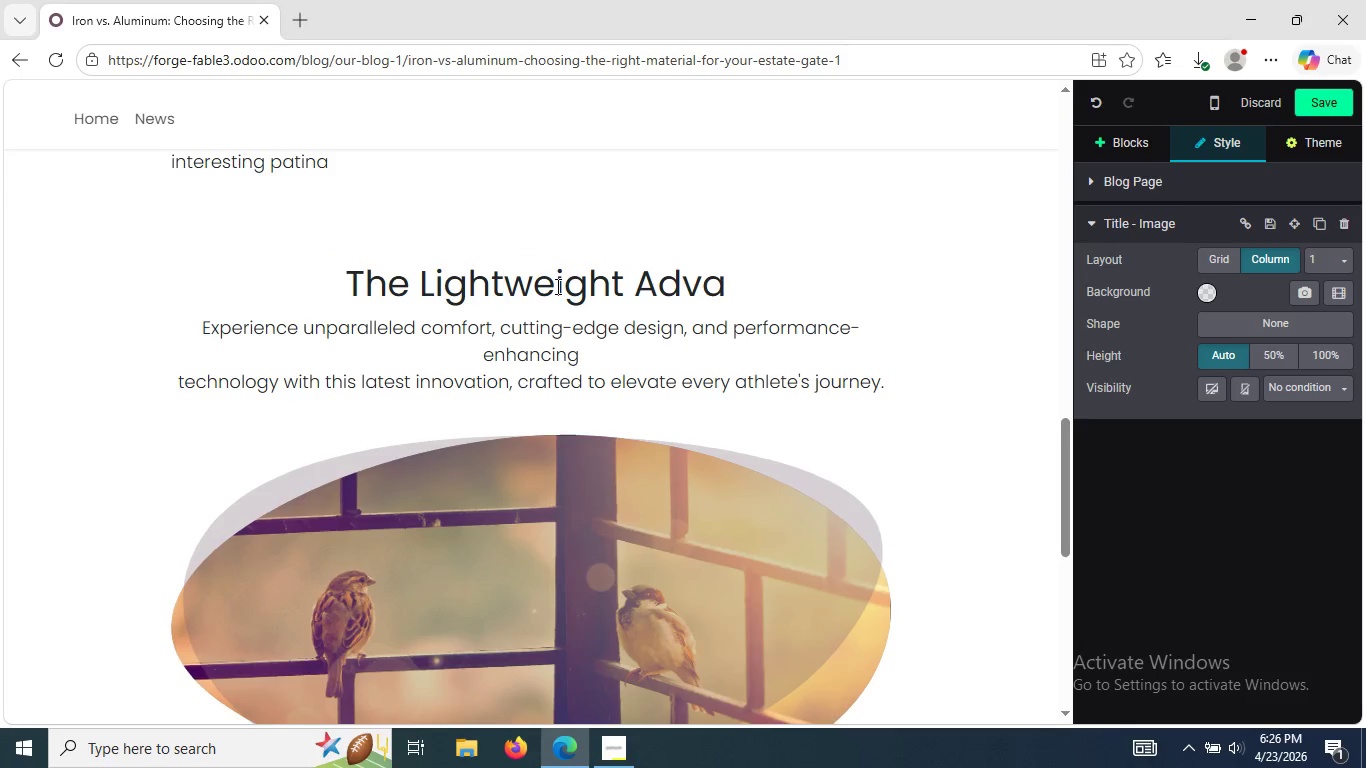 
hold_key(key=ArrowRight, duration=0.91)
 